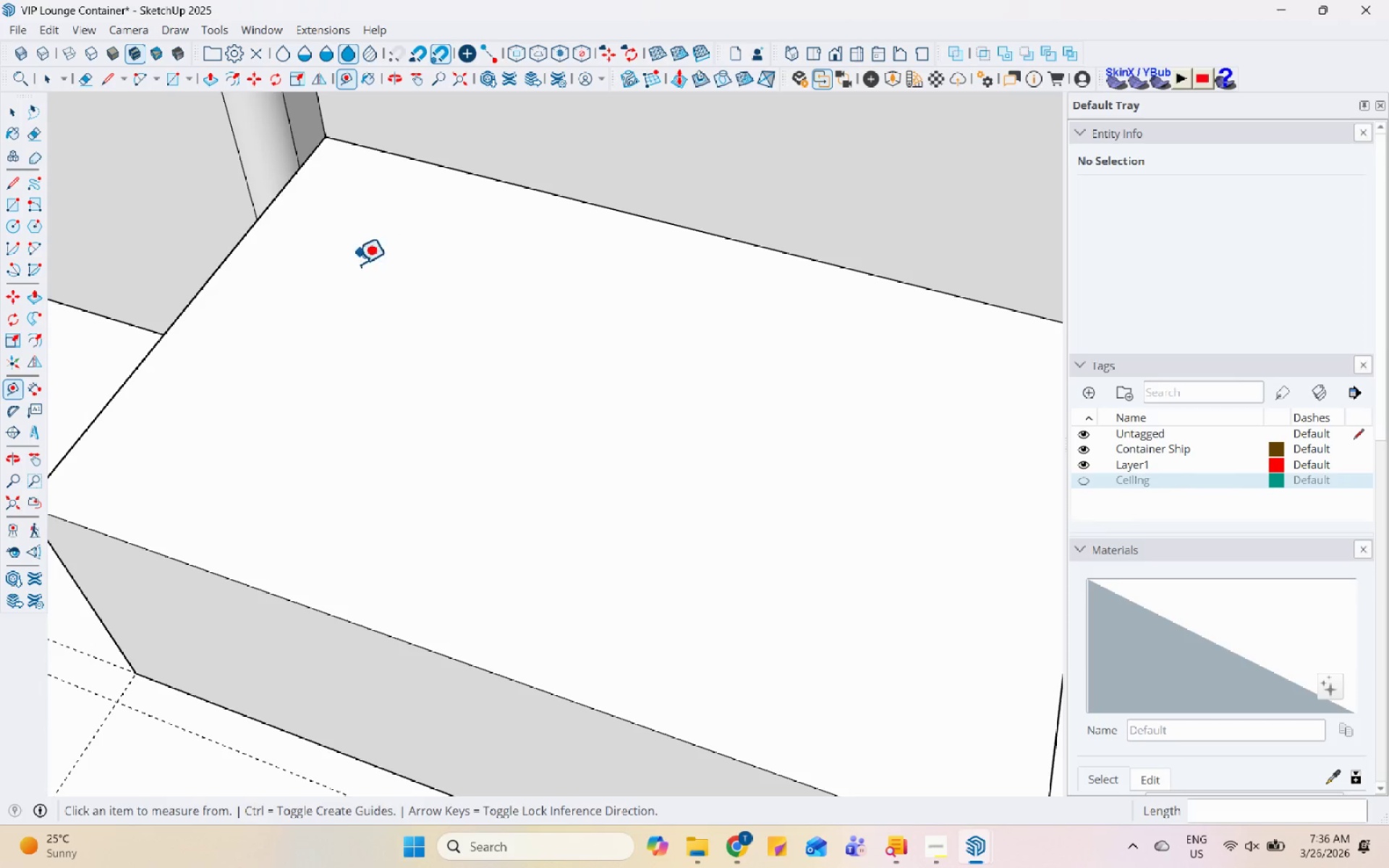 
key(Space)
 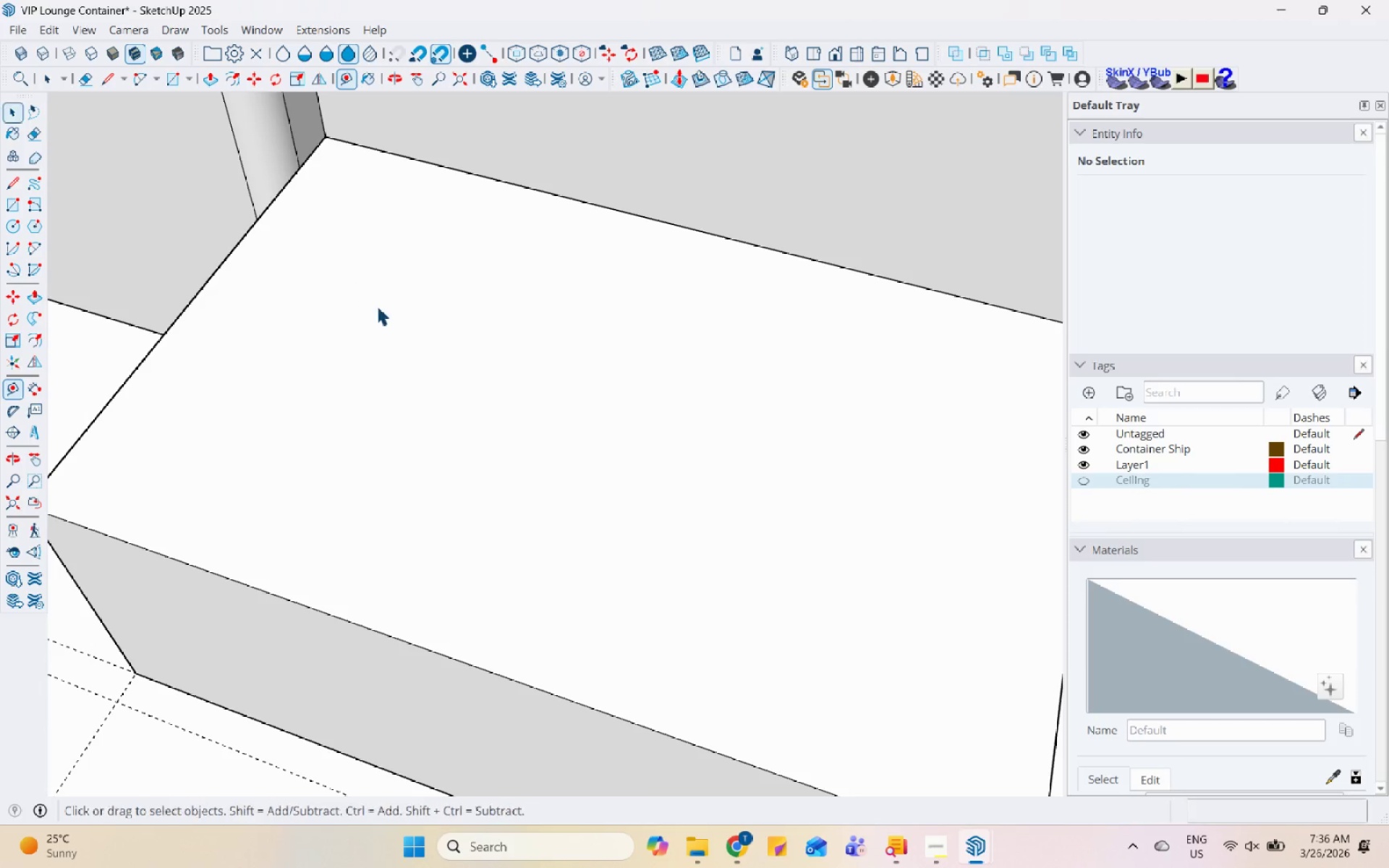 
left_click_drag(start_coordinate=[377, 306], to_coordinate=[382, 307])
 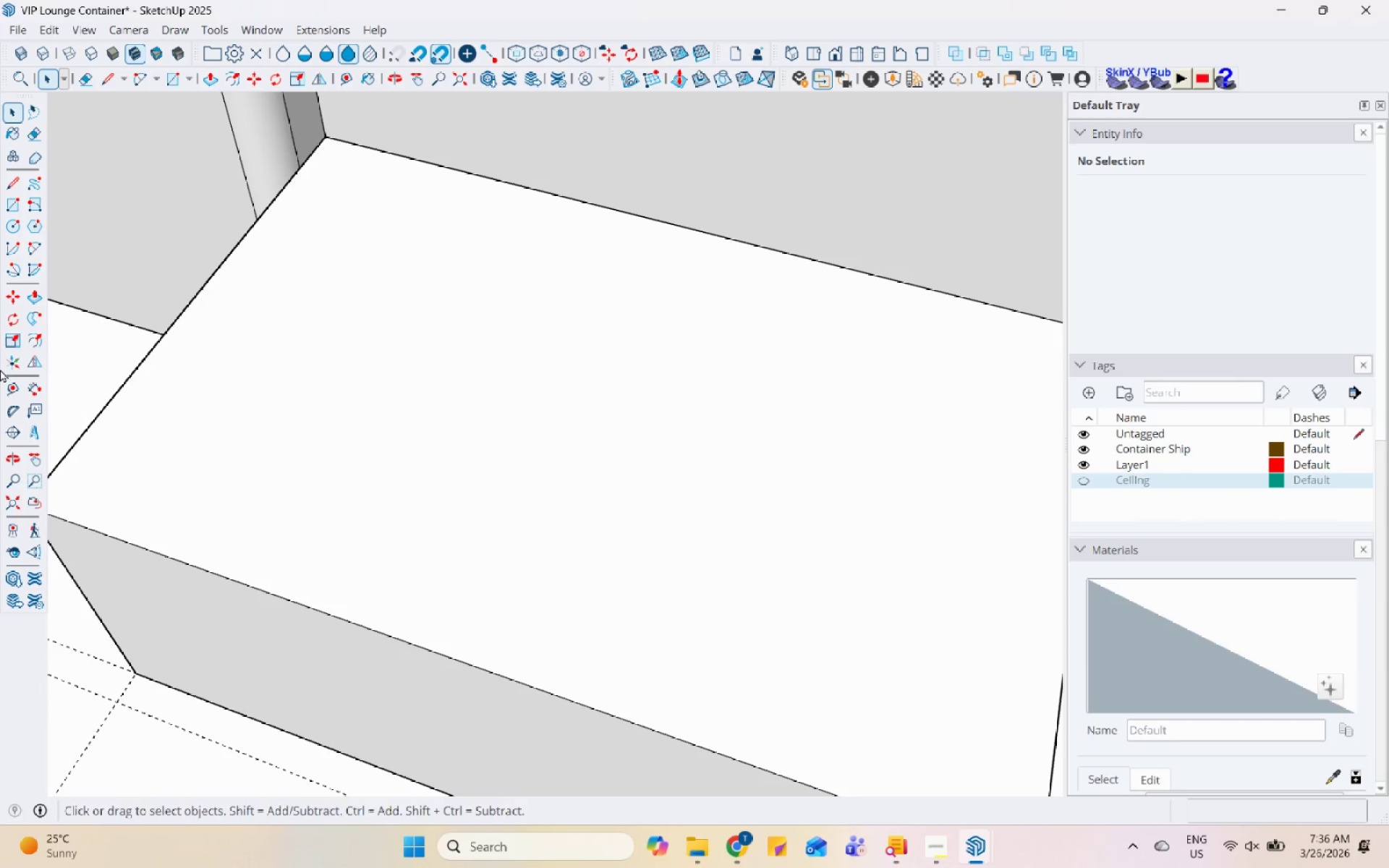 
left_click([16, 389])
 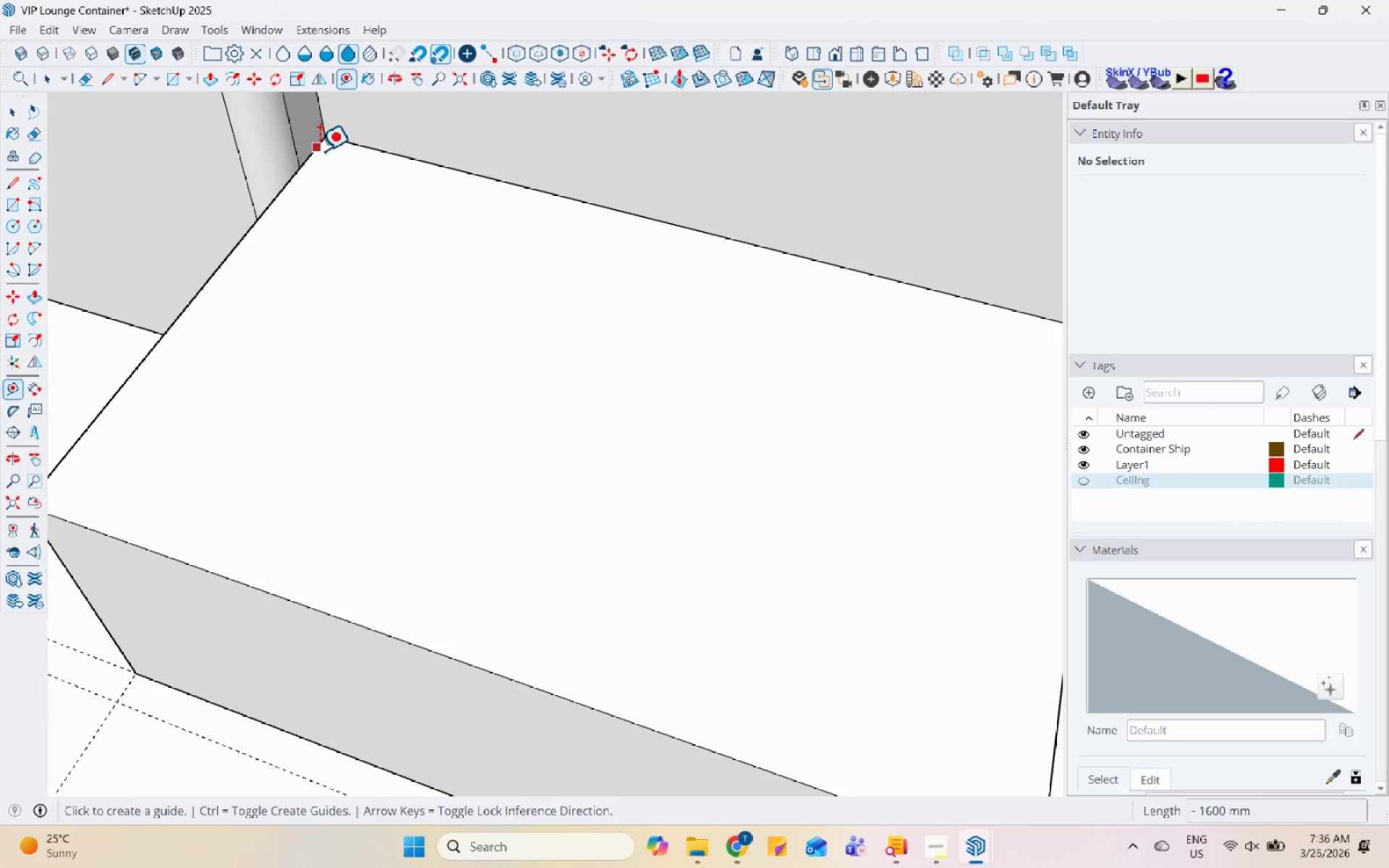 
left_click([319, 150])
 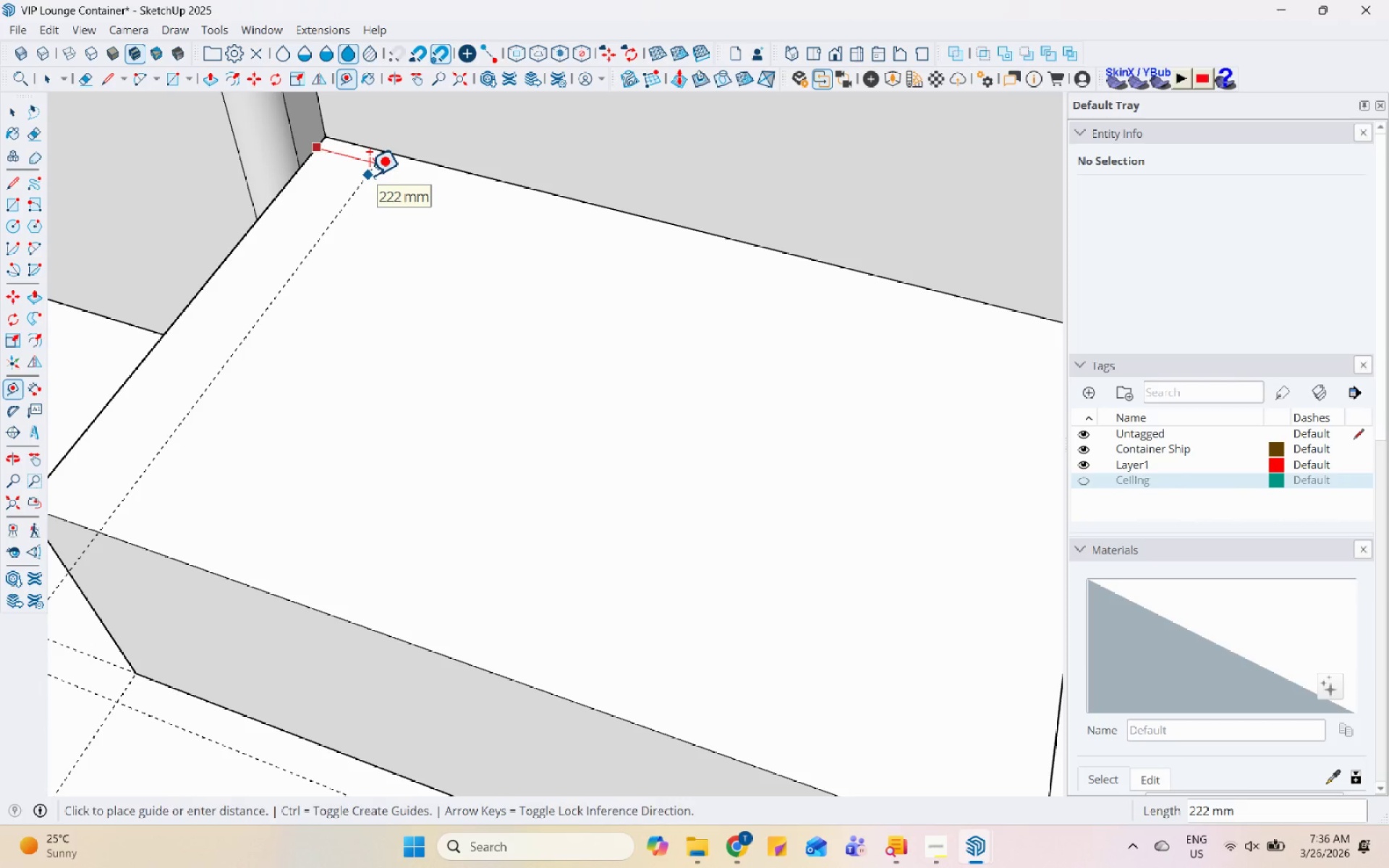 
key(Numpad2)
 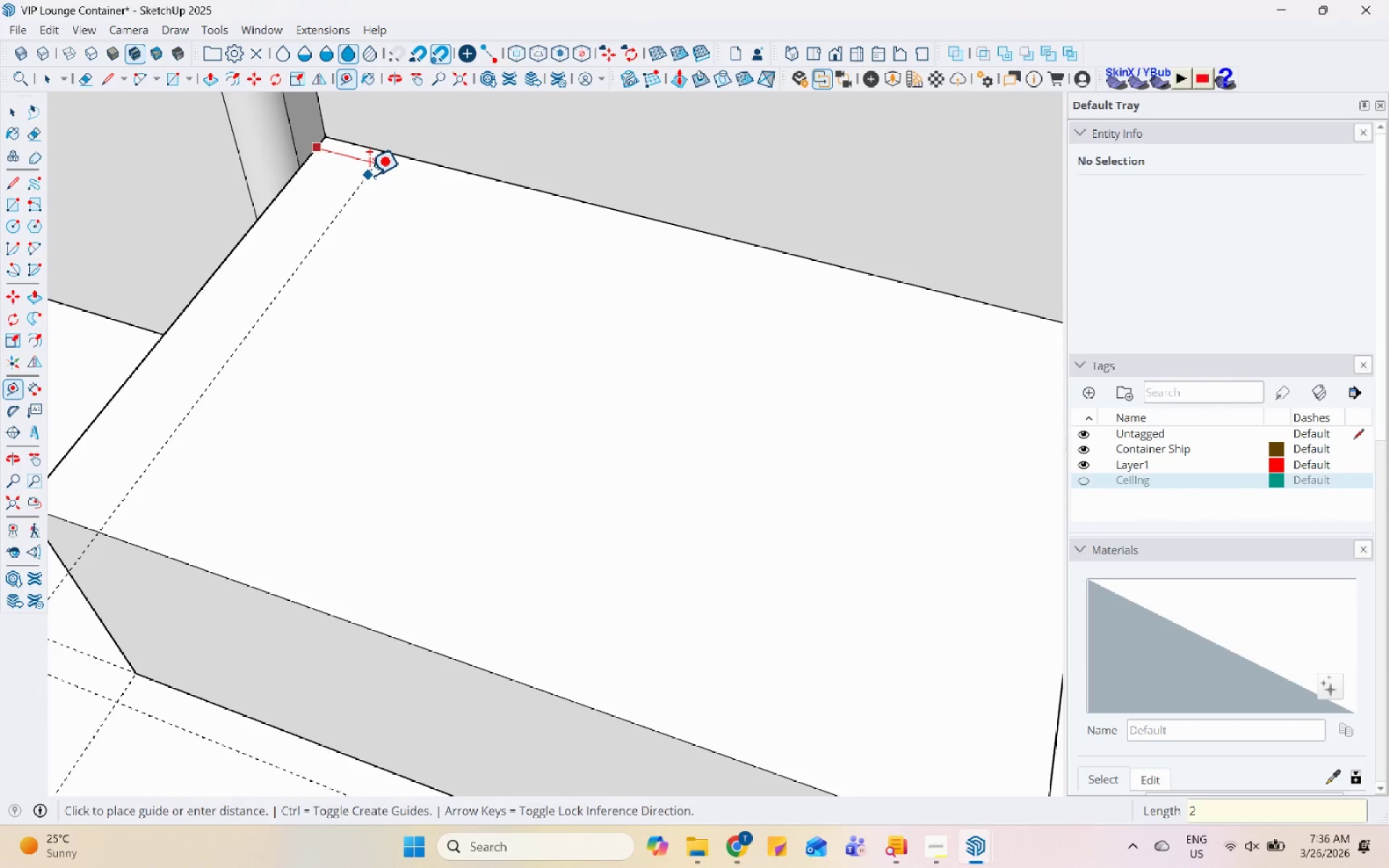 
key(Numpad0)
 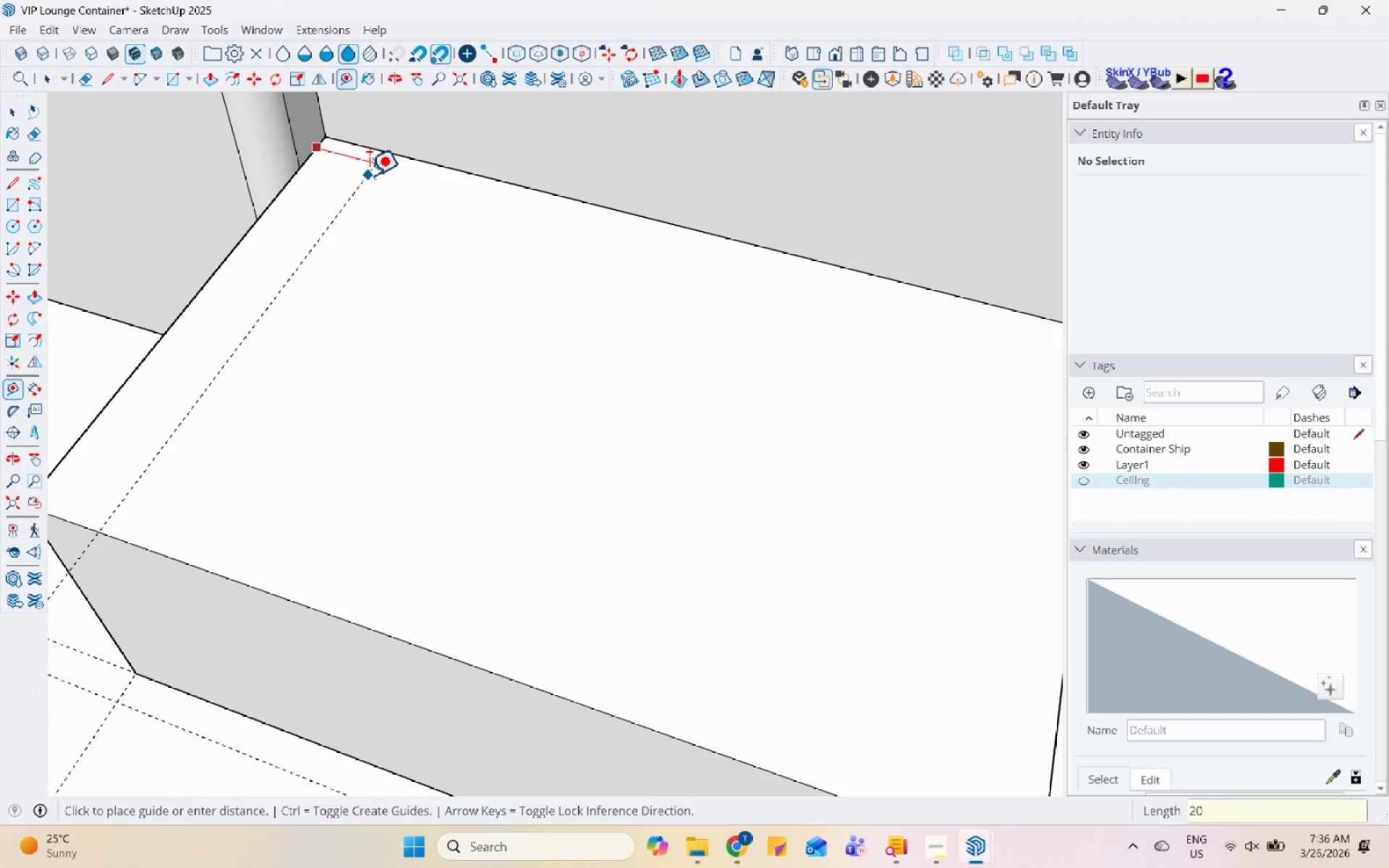 
key(Numpad0)
 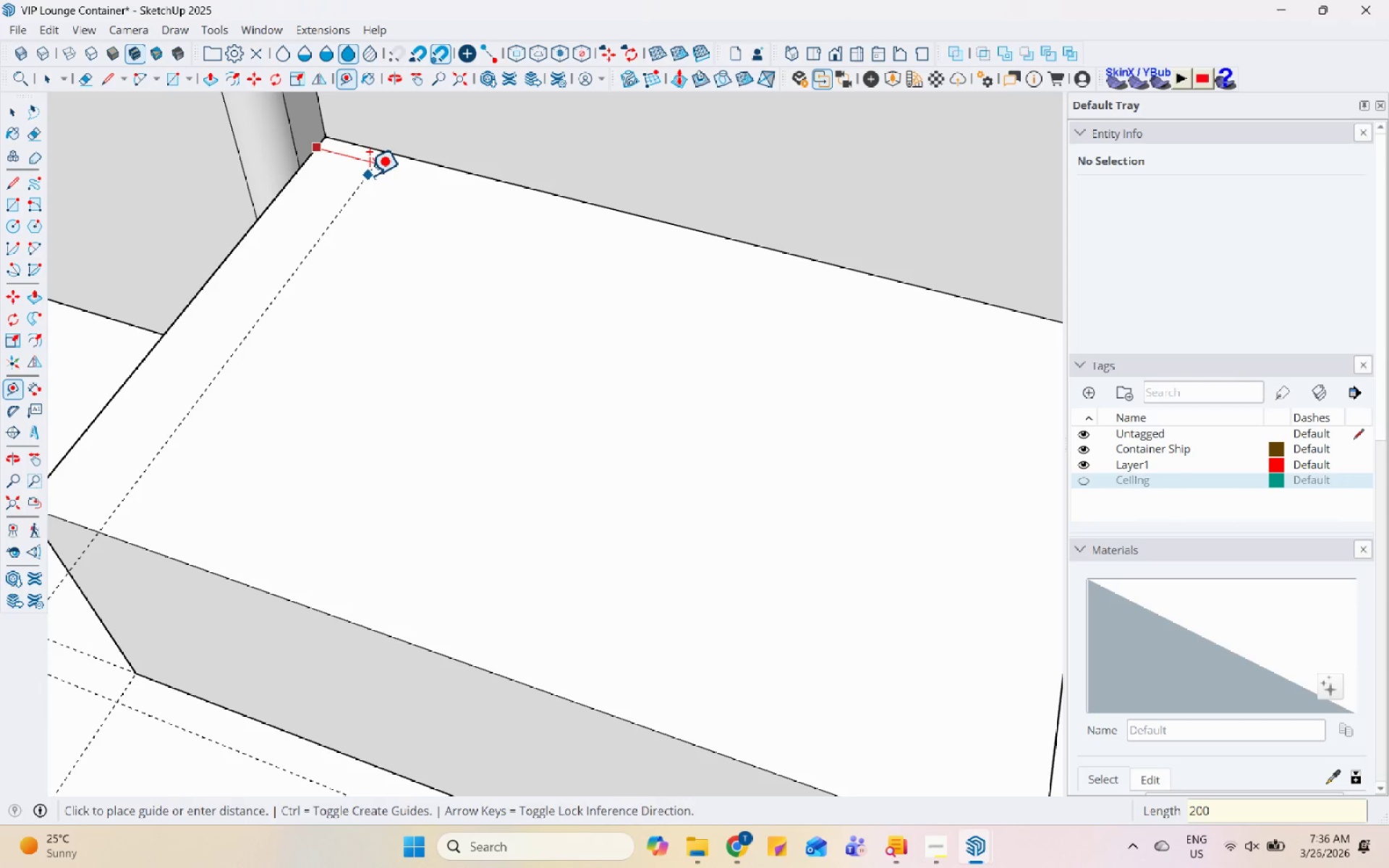 
key(Enter)
 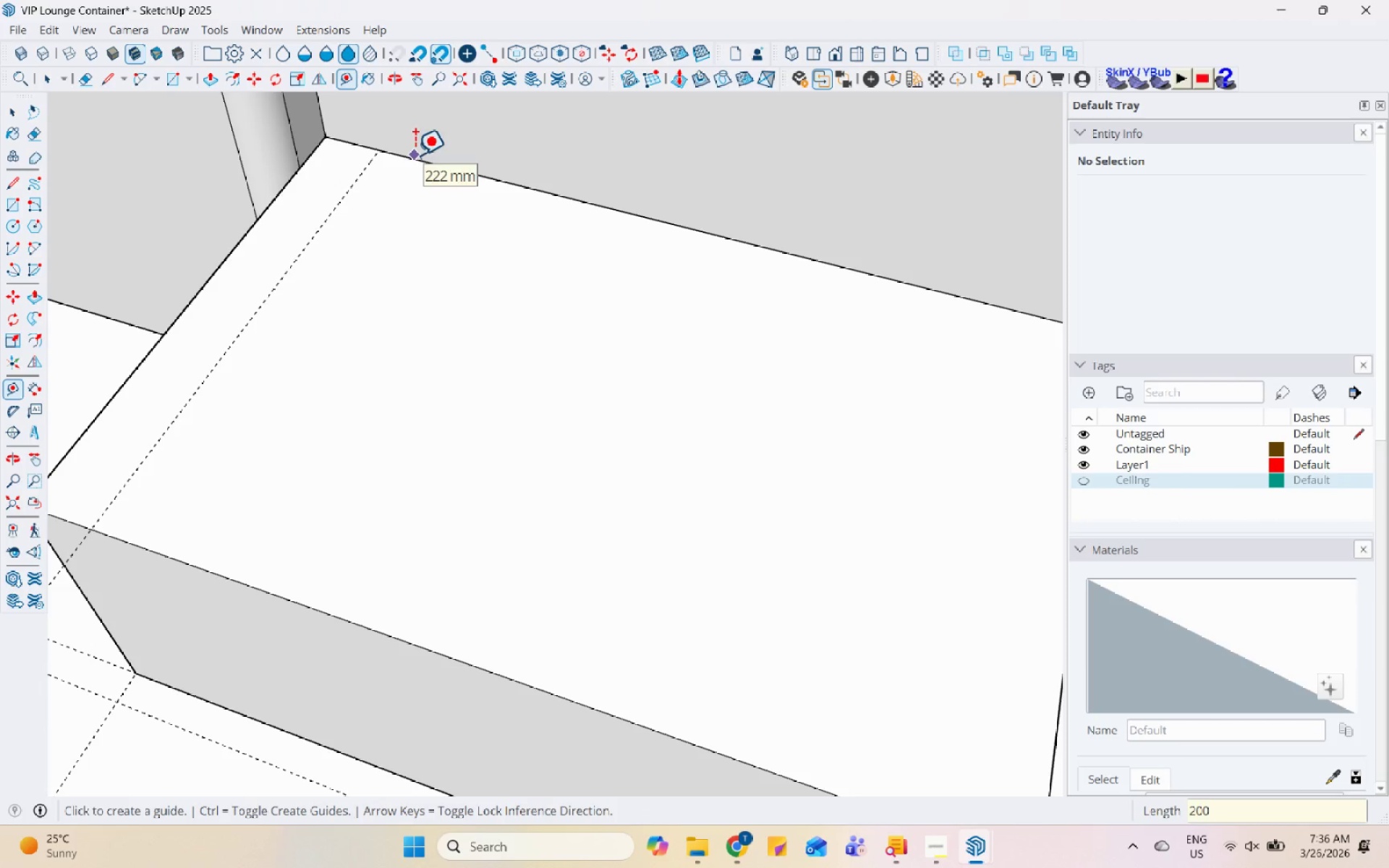 
left_click([408, 163])
 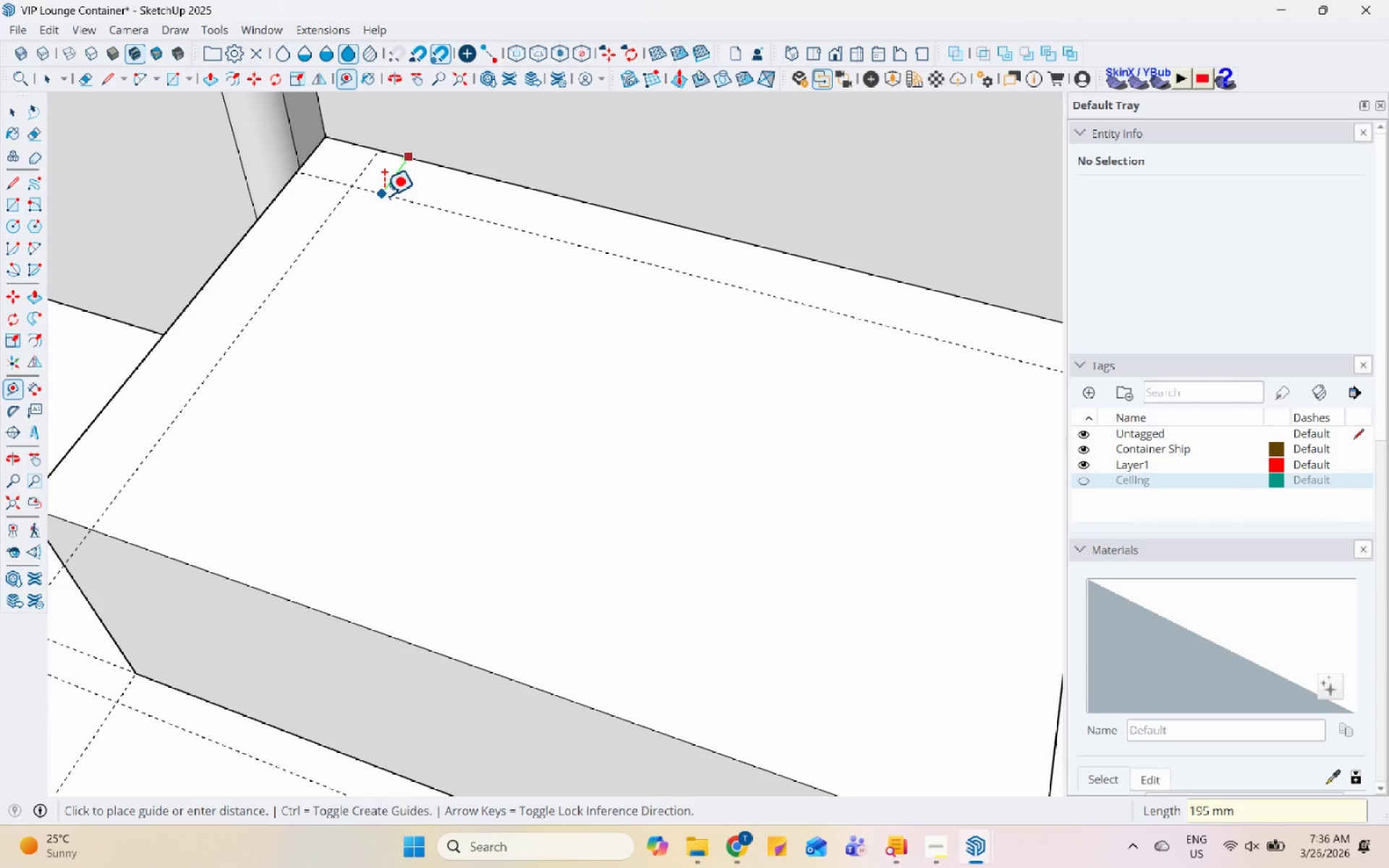 
key(Numpad2)
 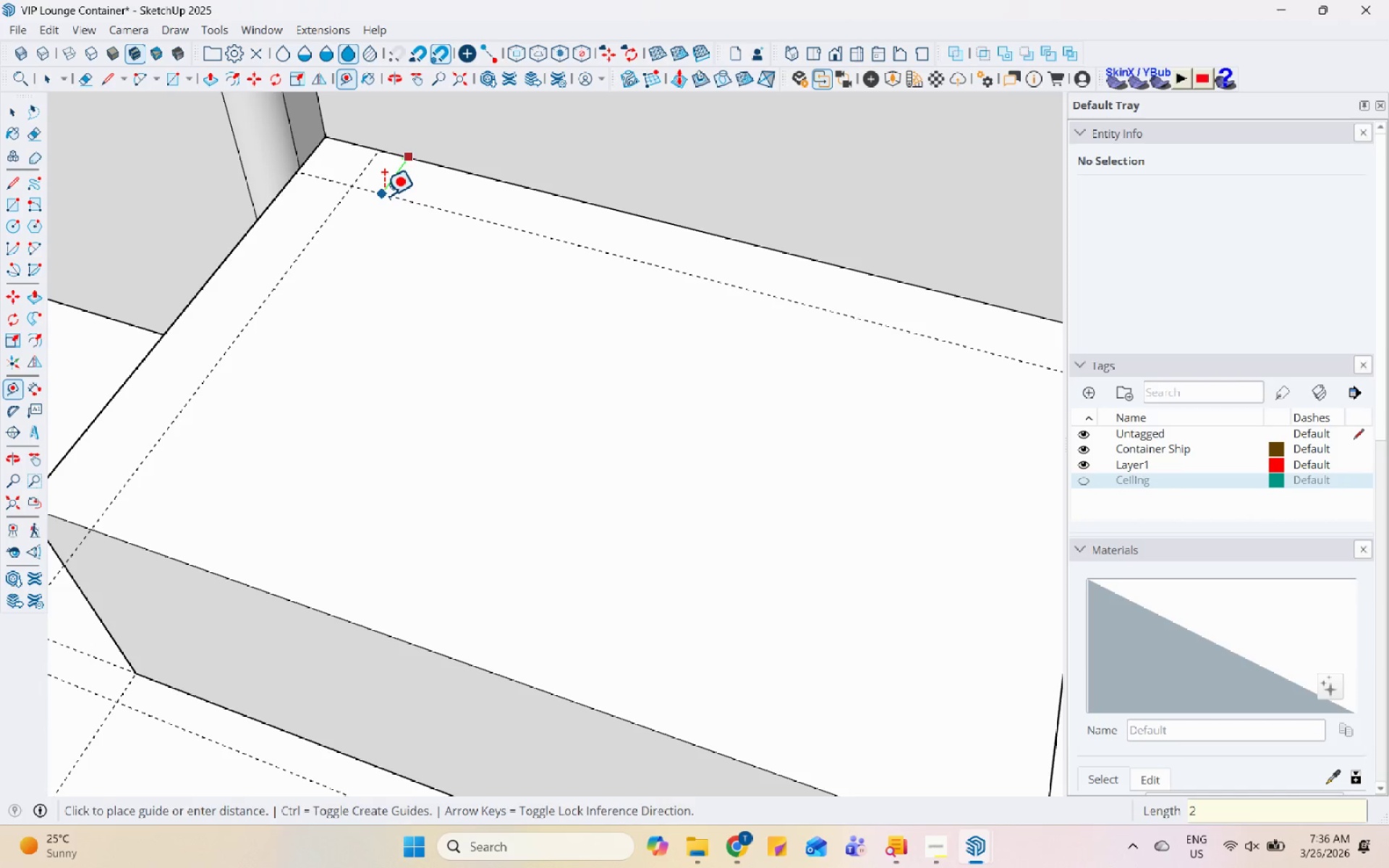 
key(Numpad0)
 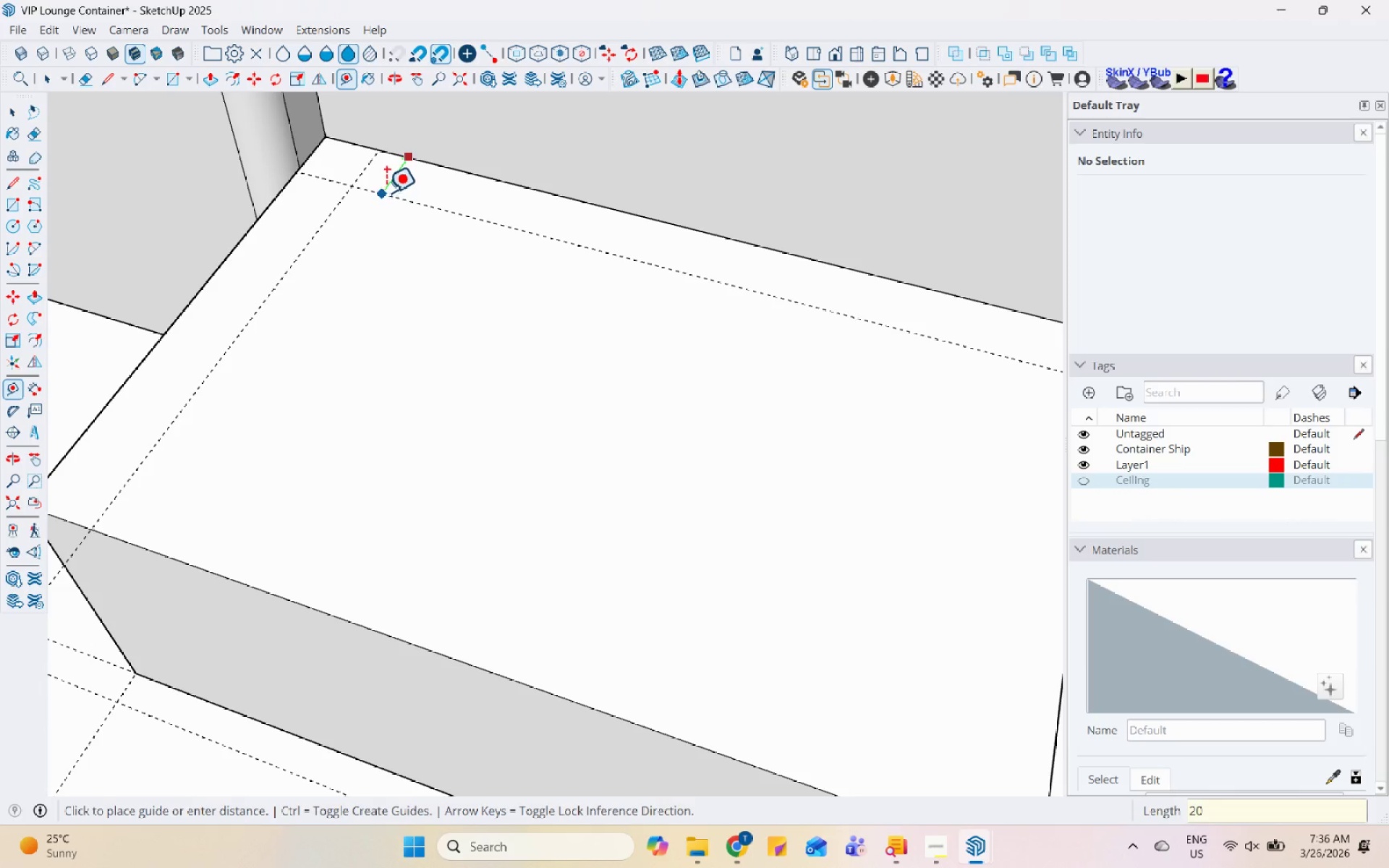 
key(Numpad0)
 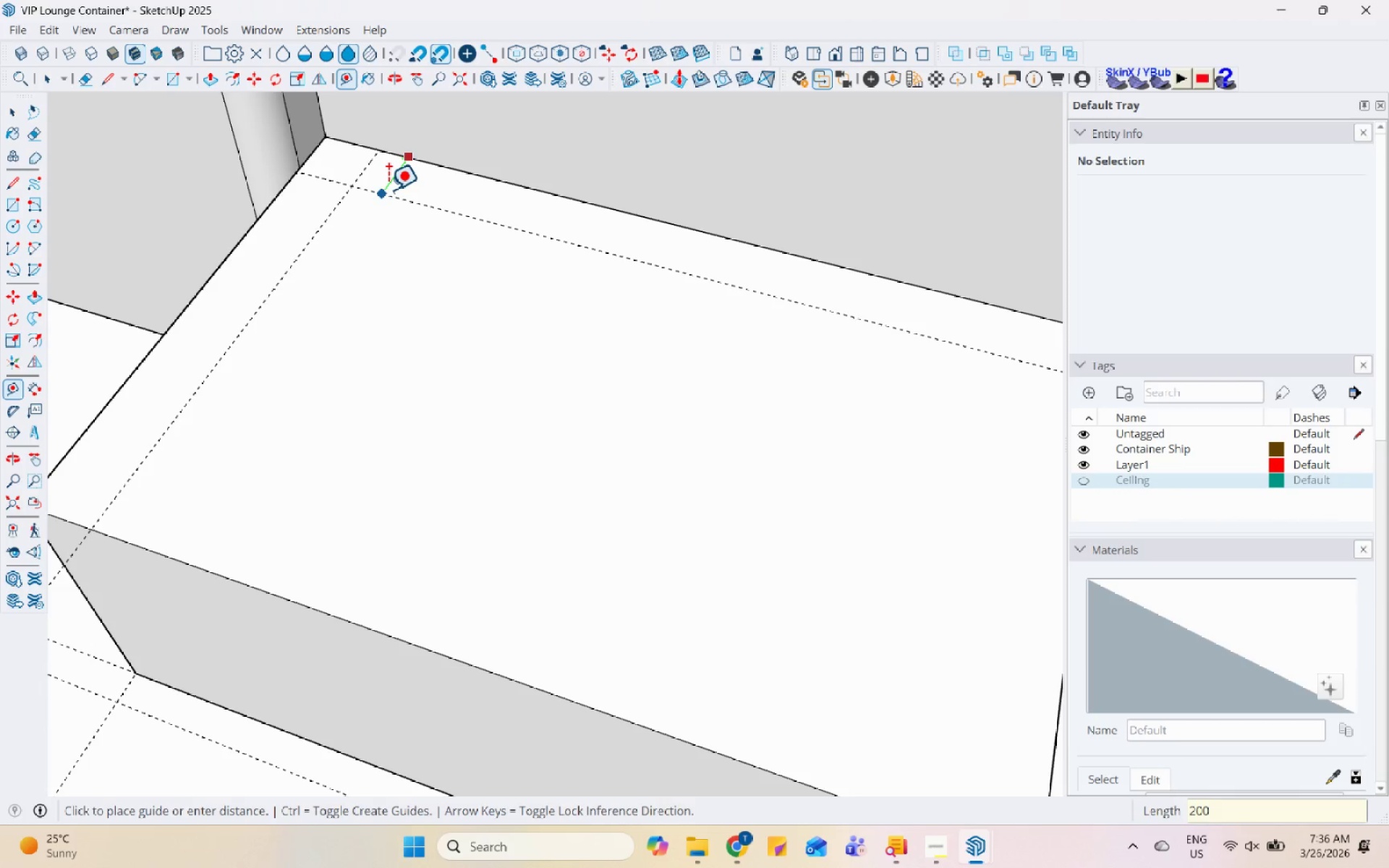 
key(Enter)
 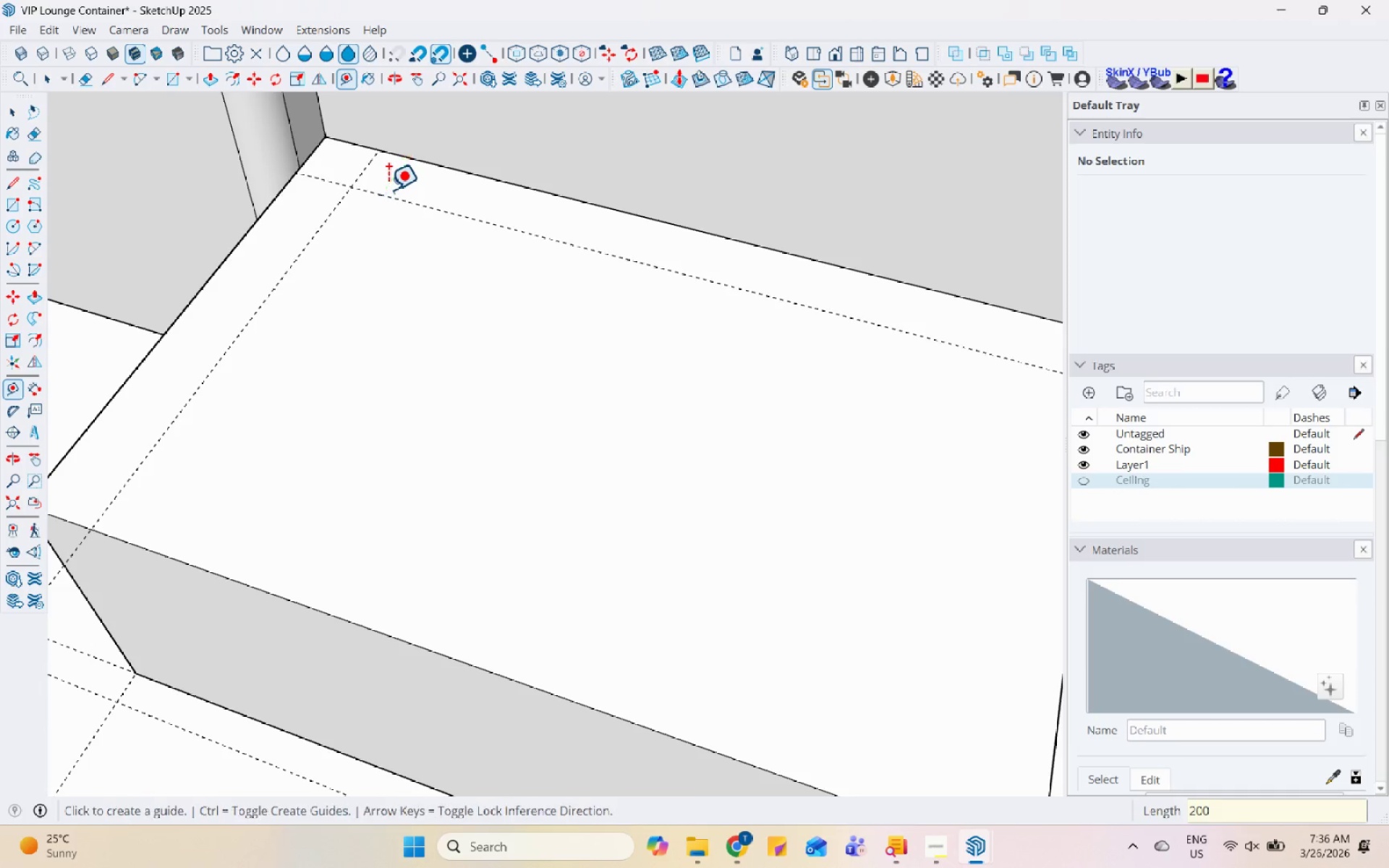 
scroll: coordinate [795, 306], scroll_direction: down, amount: 2.0
 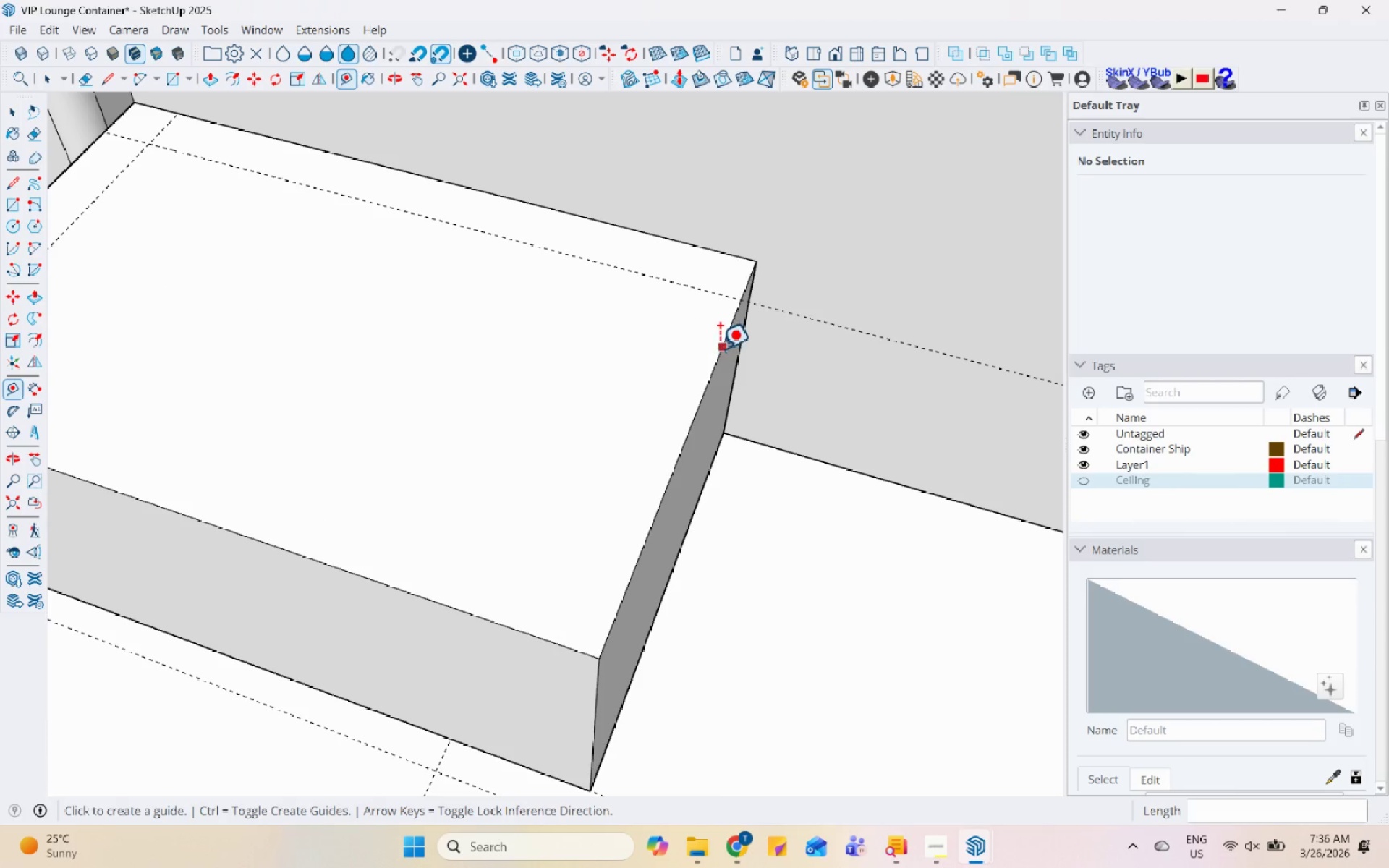 
left_click([721, 350])
 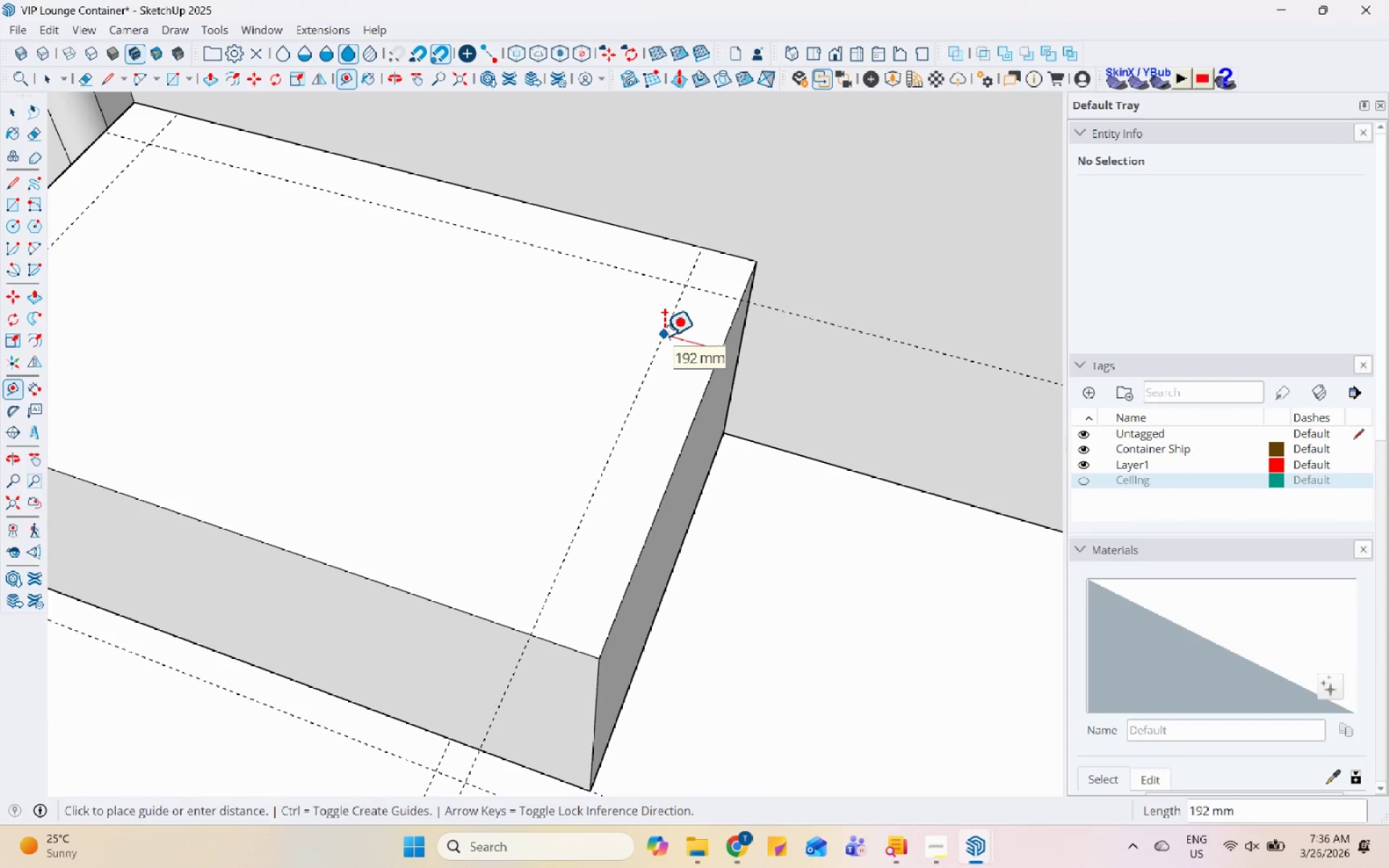 
key(Numpad2)
 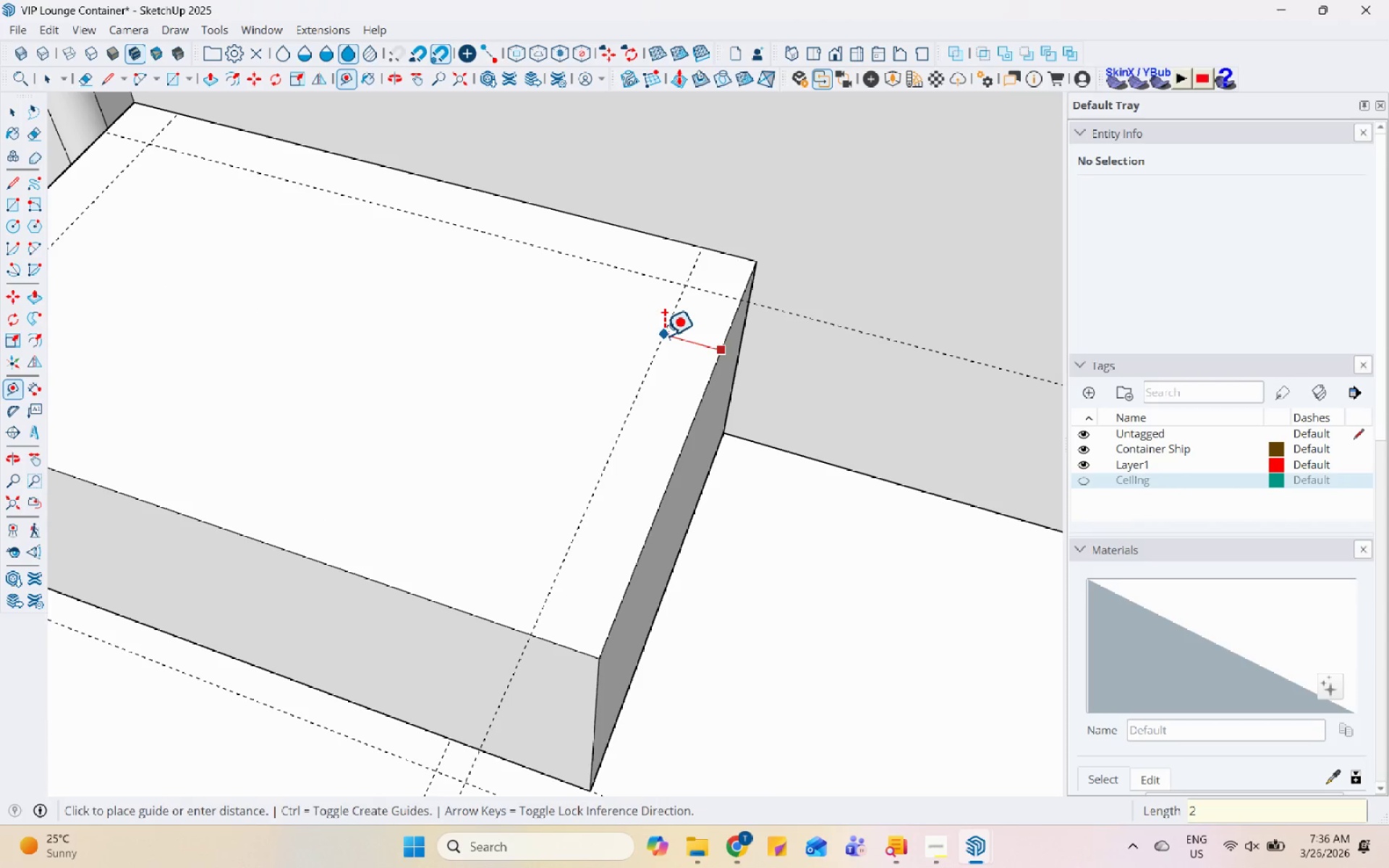 
key(Numpad0)
 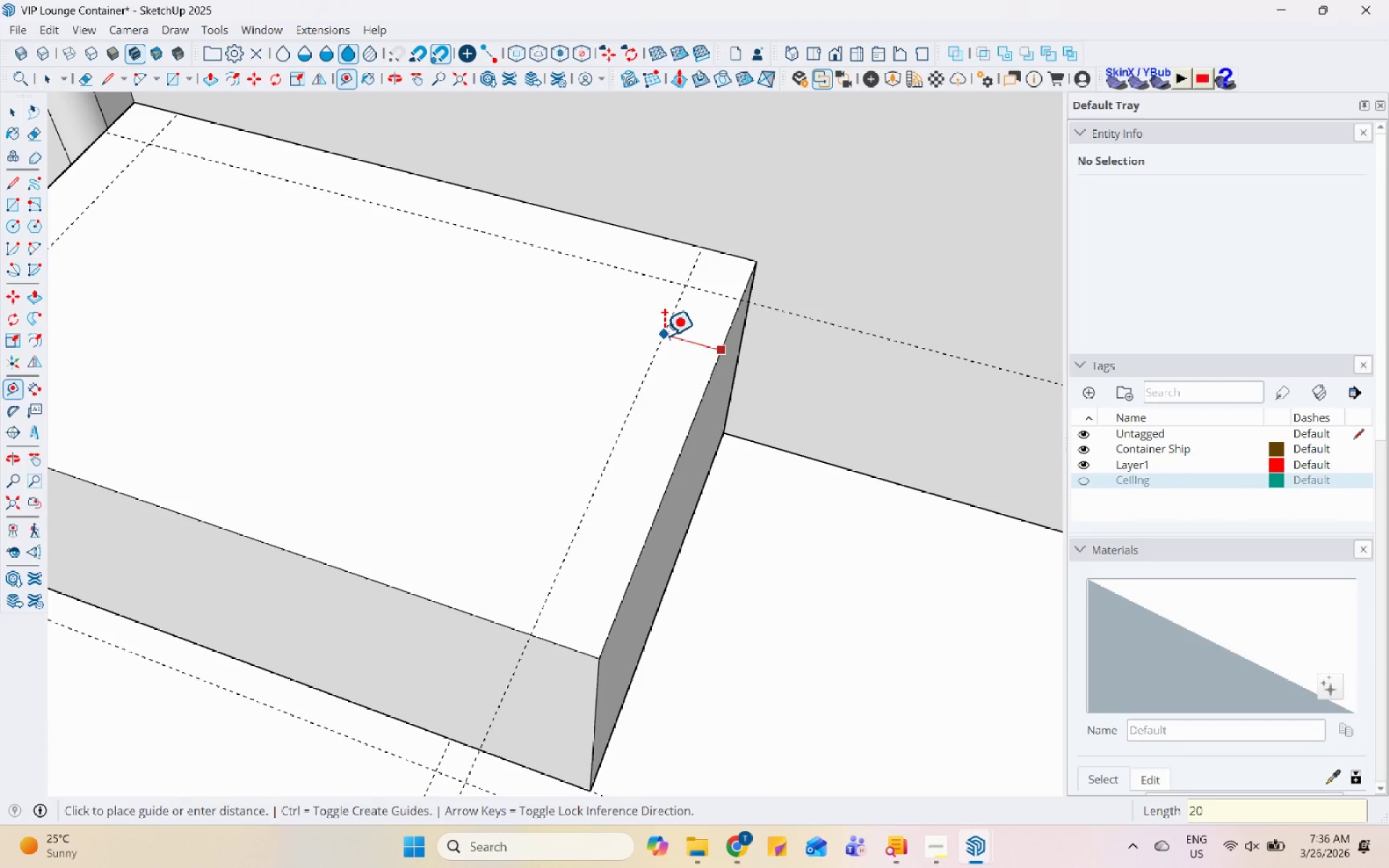 
key(Numpad0)
 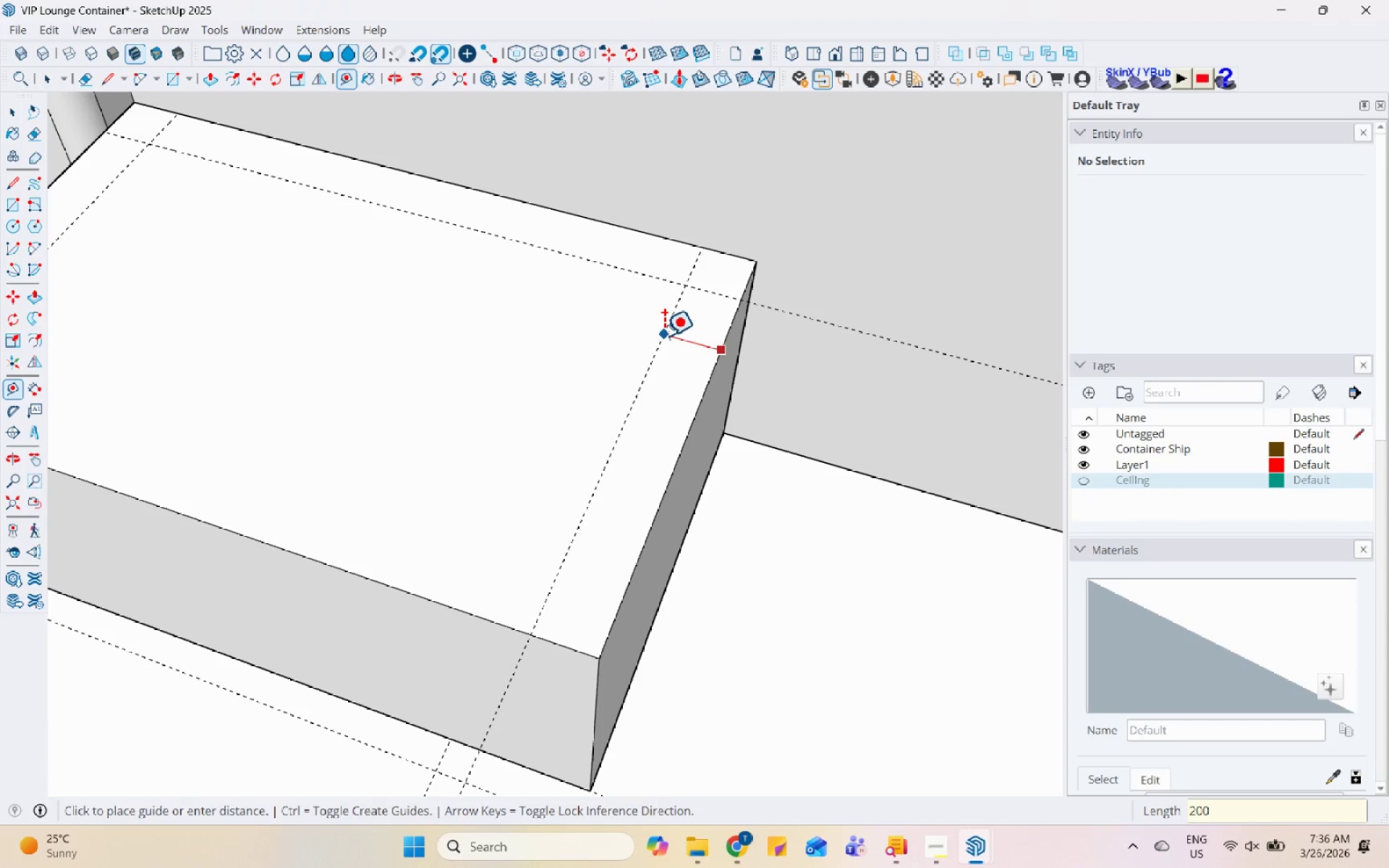 
key(Enter)
 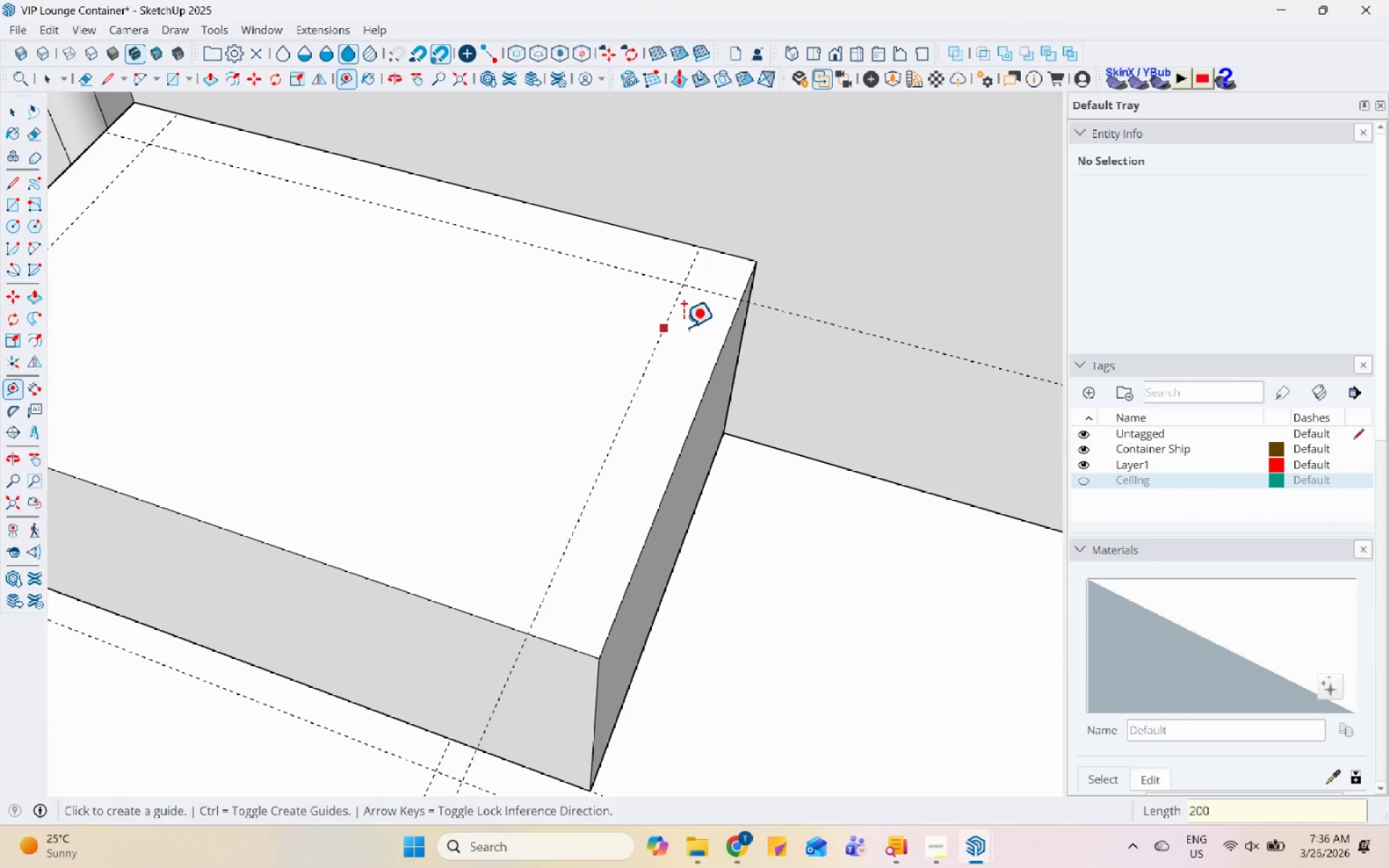 
scroll: coordinate [449, 315], scroll_direction: down, amount: 1.0
 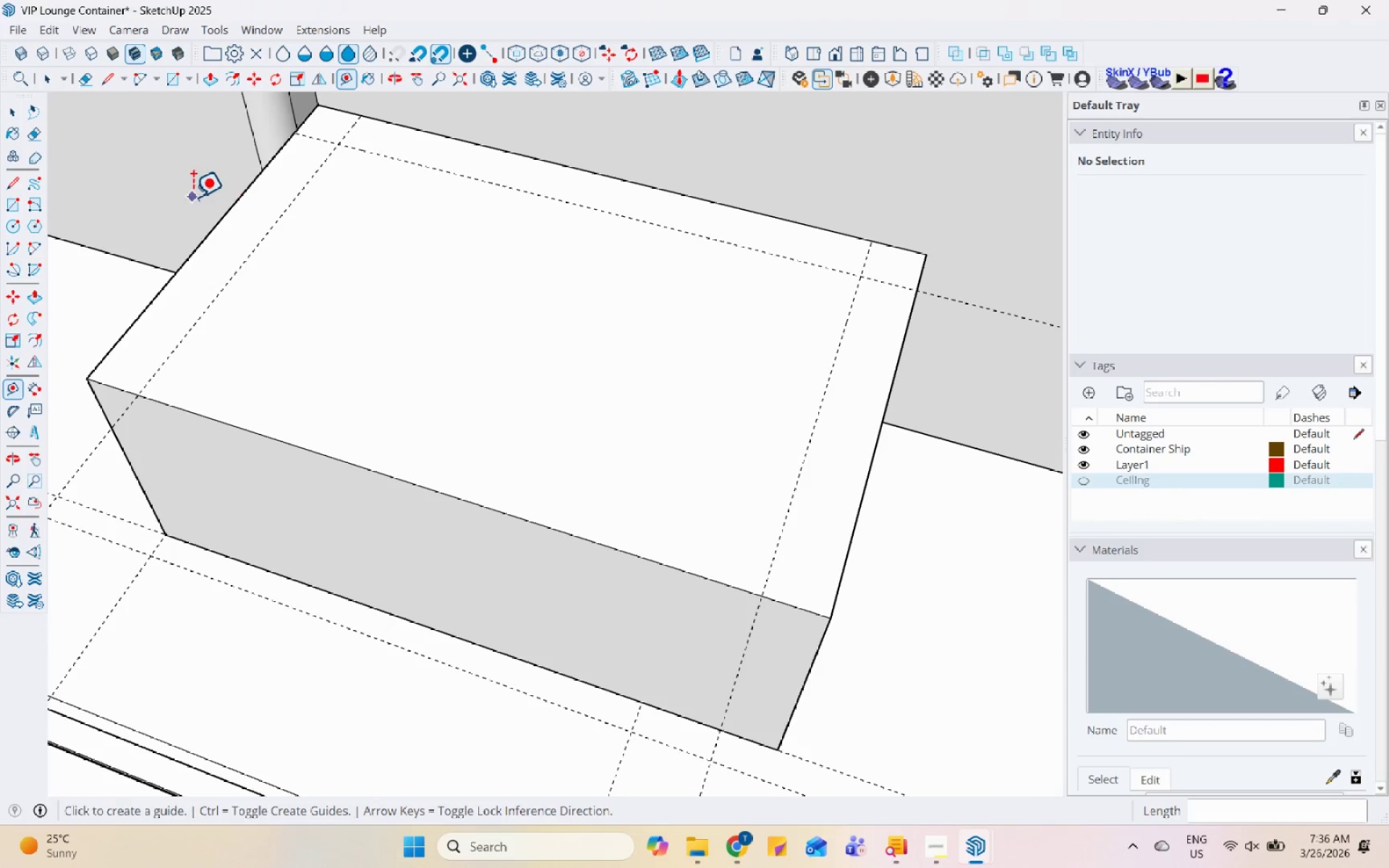 
mouse_move([274, 232])
 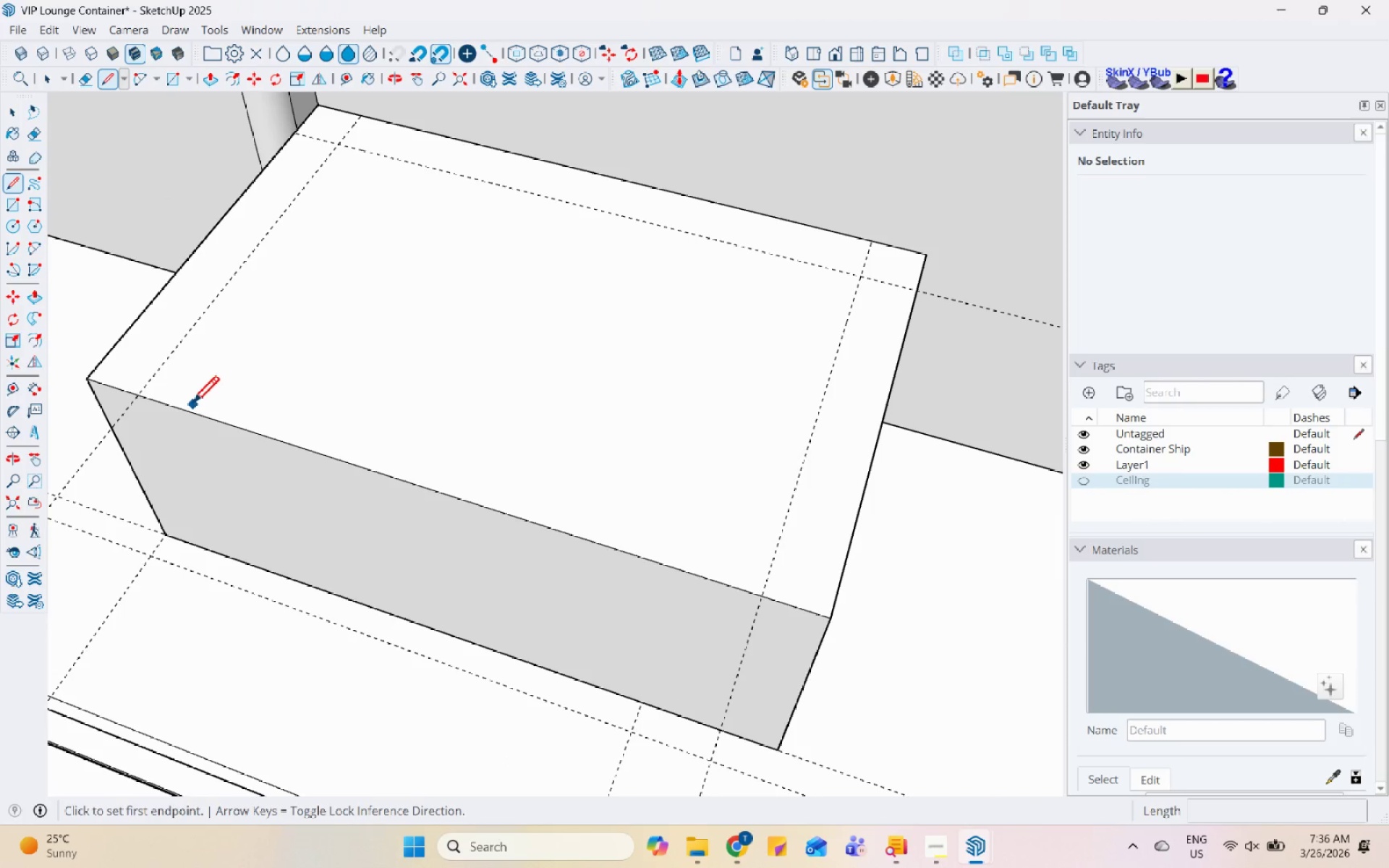 
left_click_drag(start_coordinate=[138, 404], to_coordinate=[143, 400])
 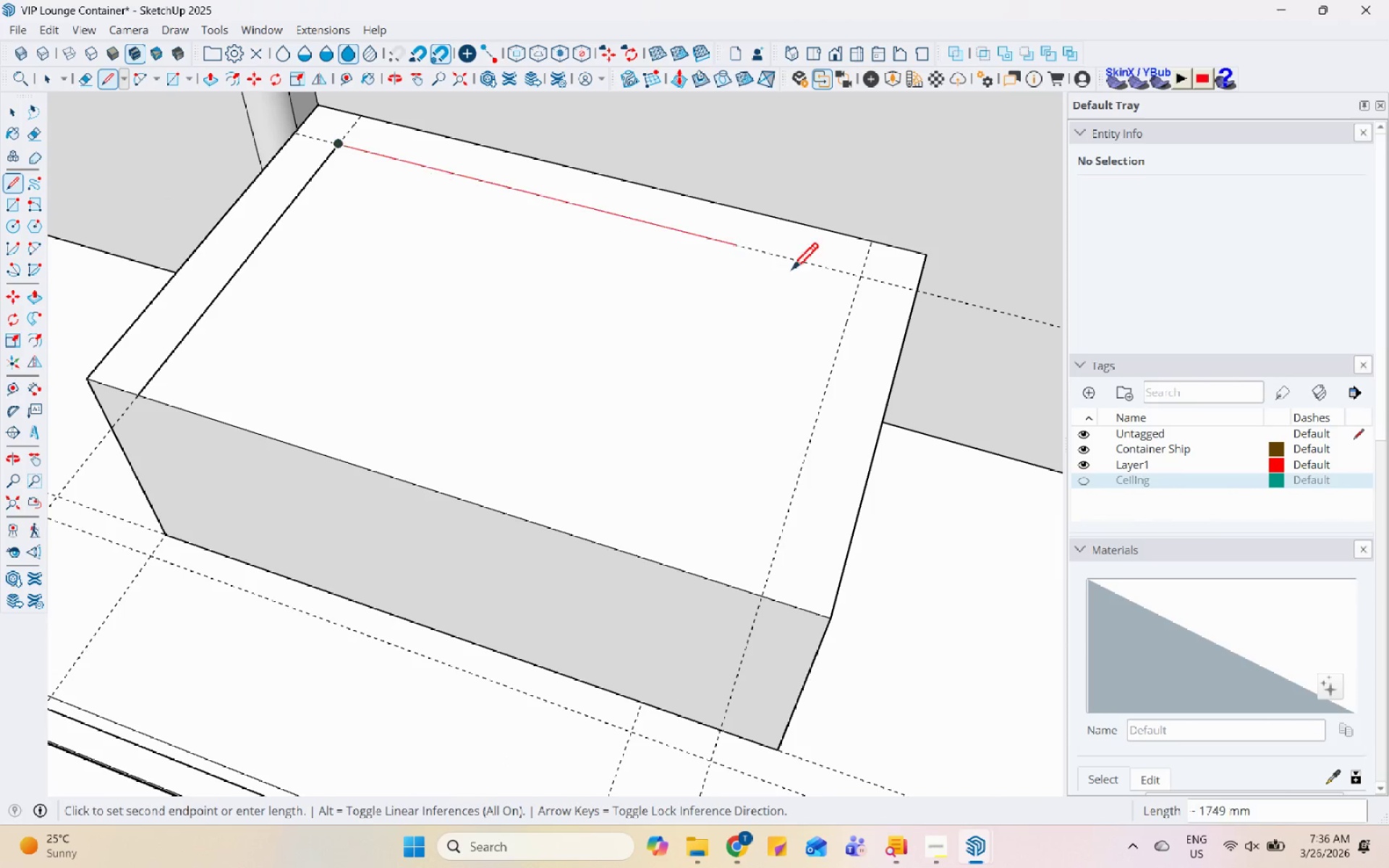 
left_click([865, 281])
 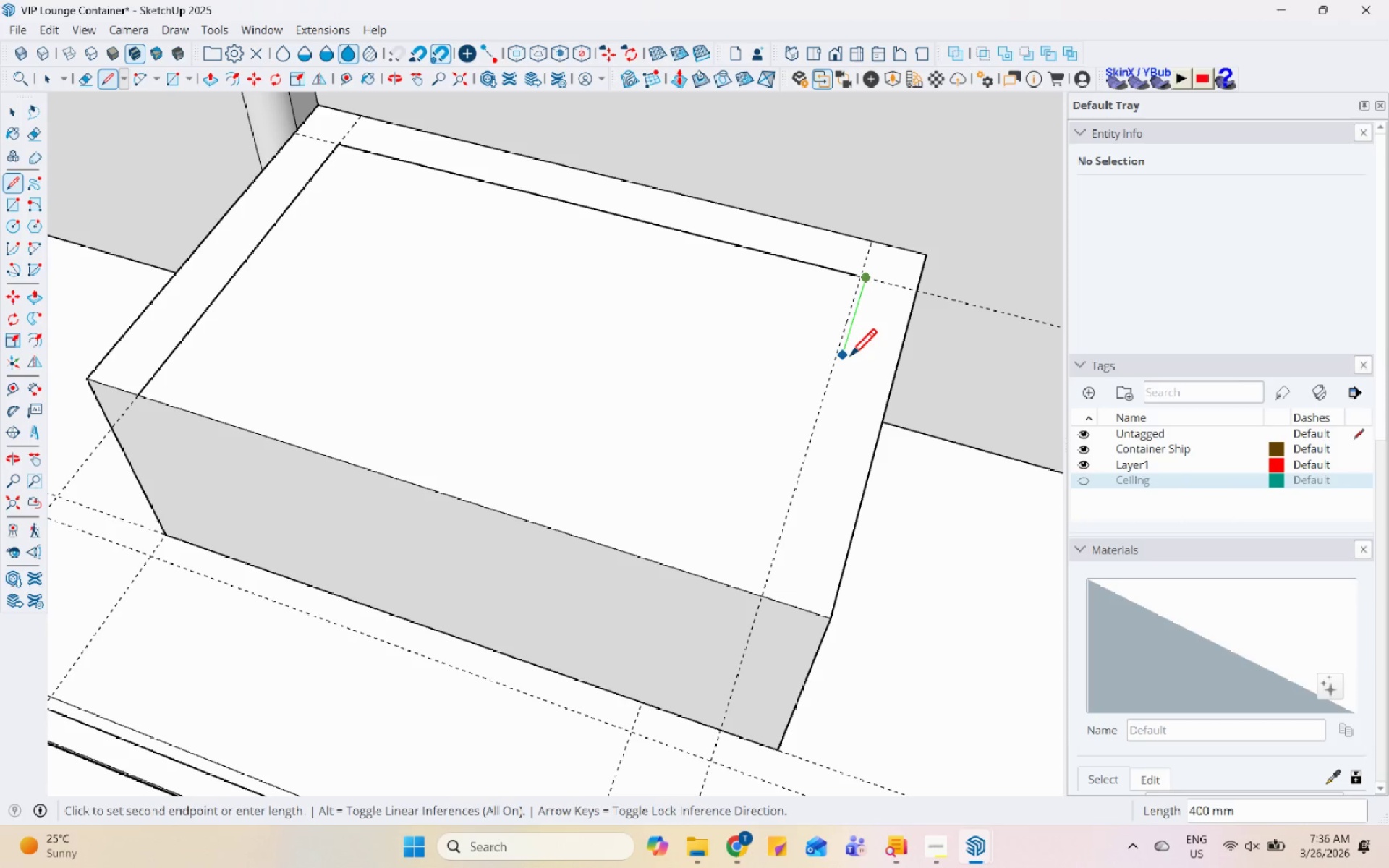 
key(Control+Z)
 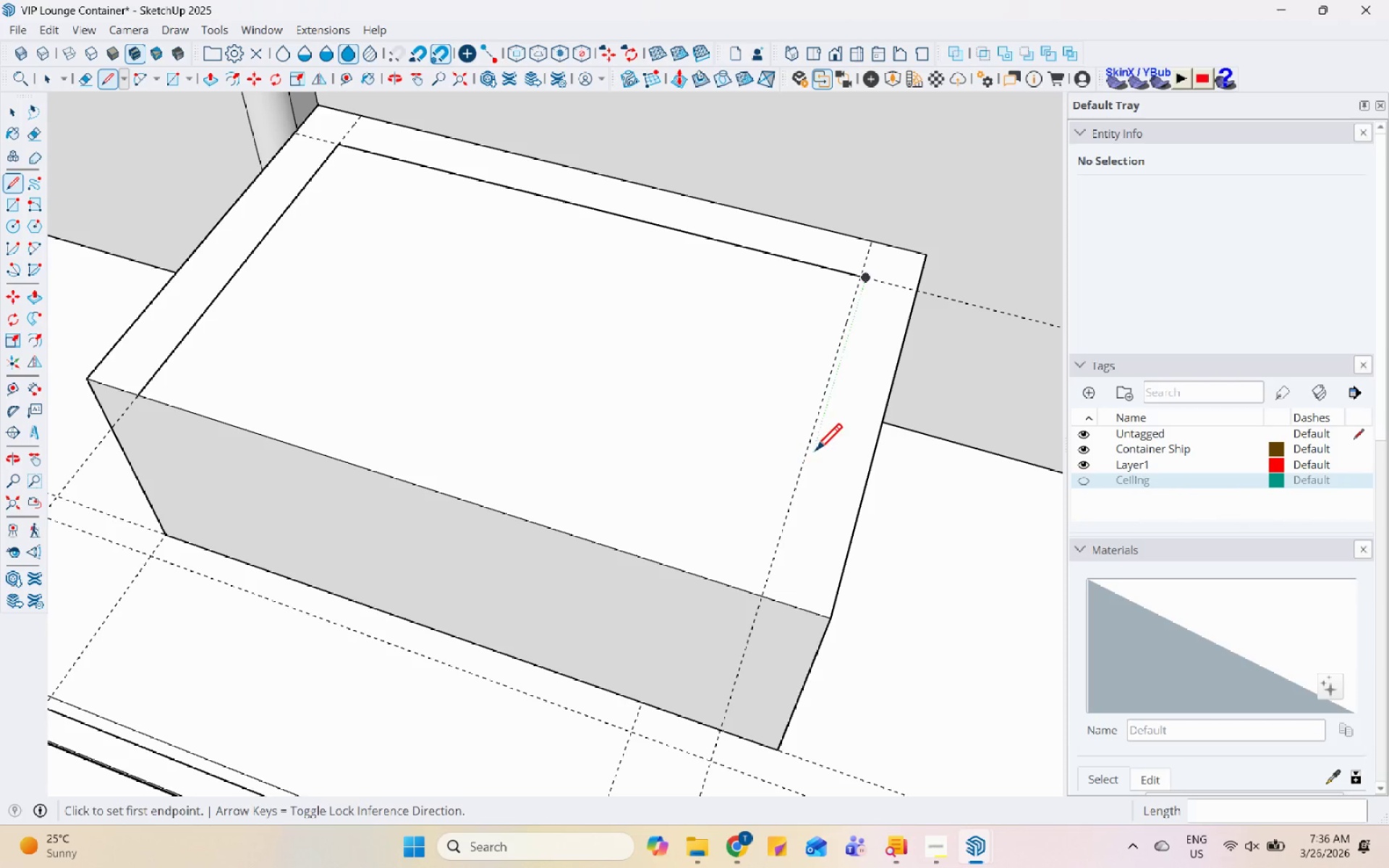 
key(Control+Z)
 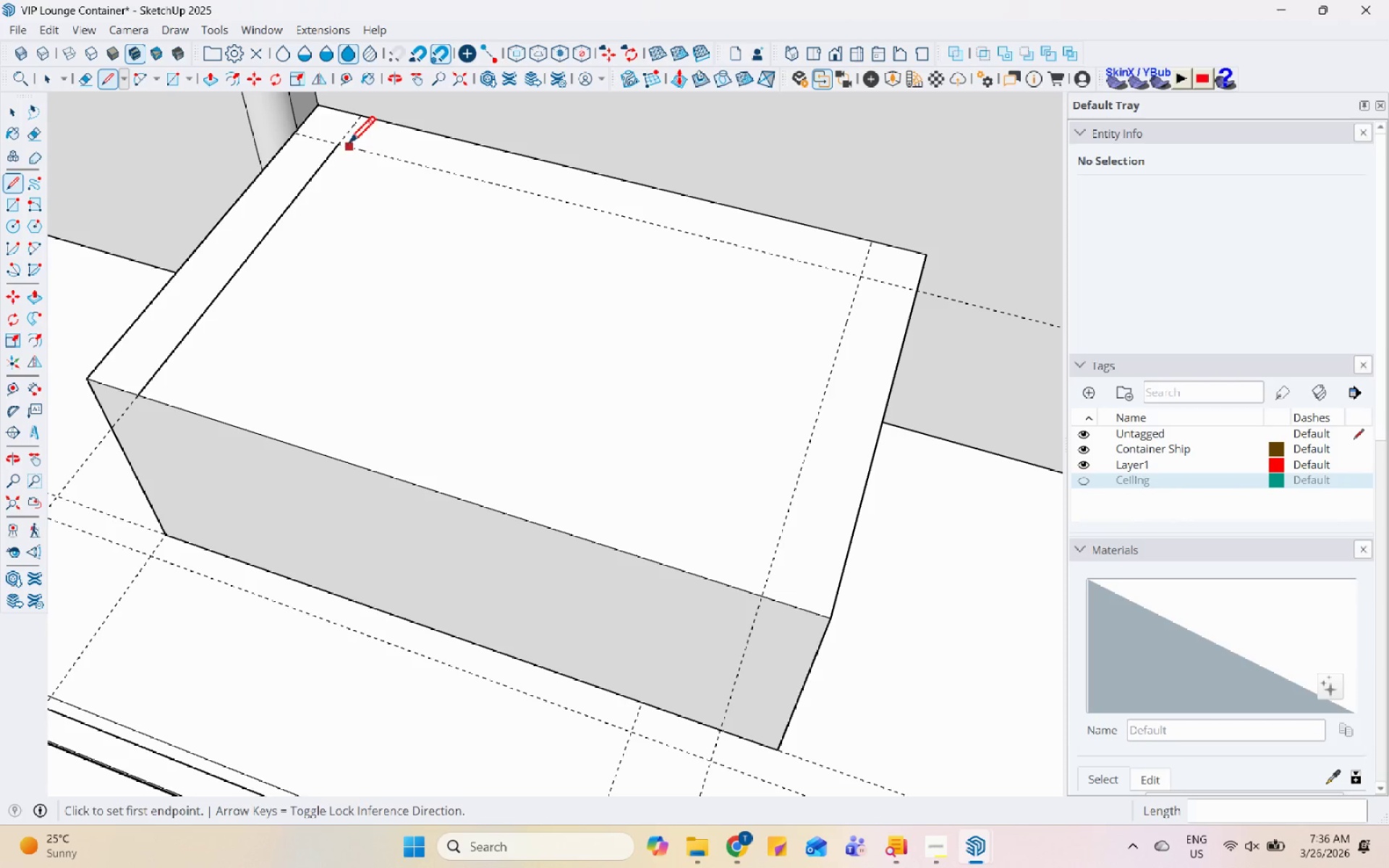 
left_click([339, 143])
 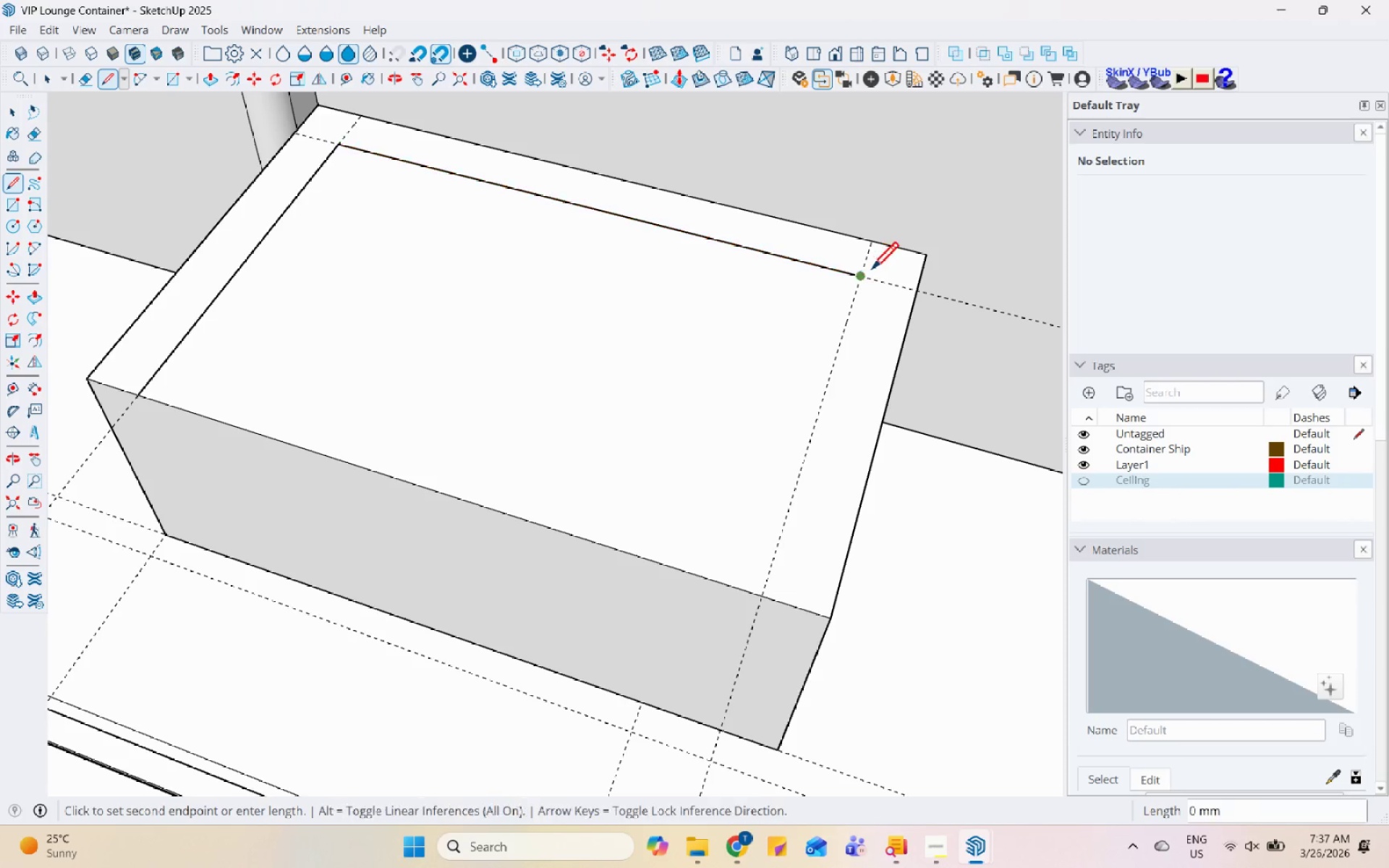 
key(Escape)
 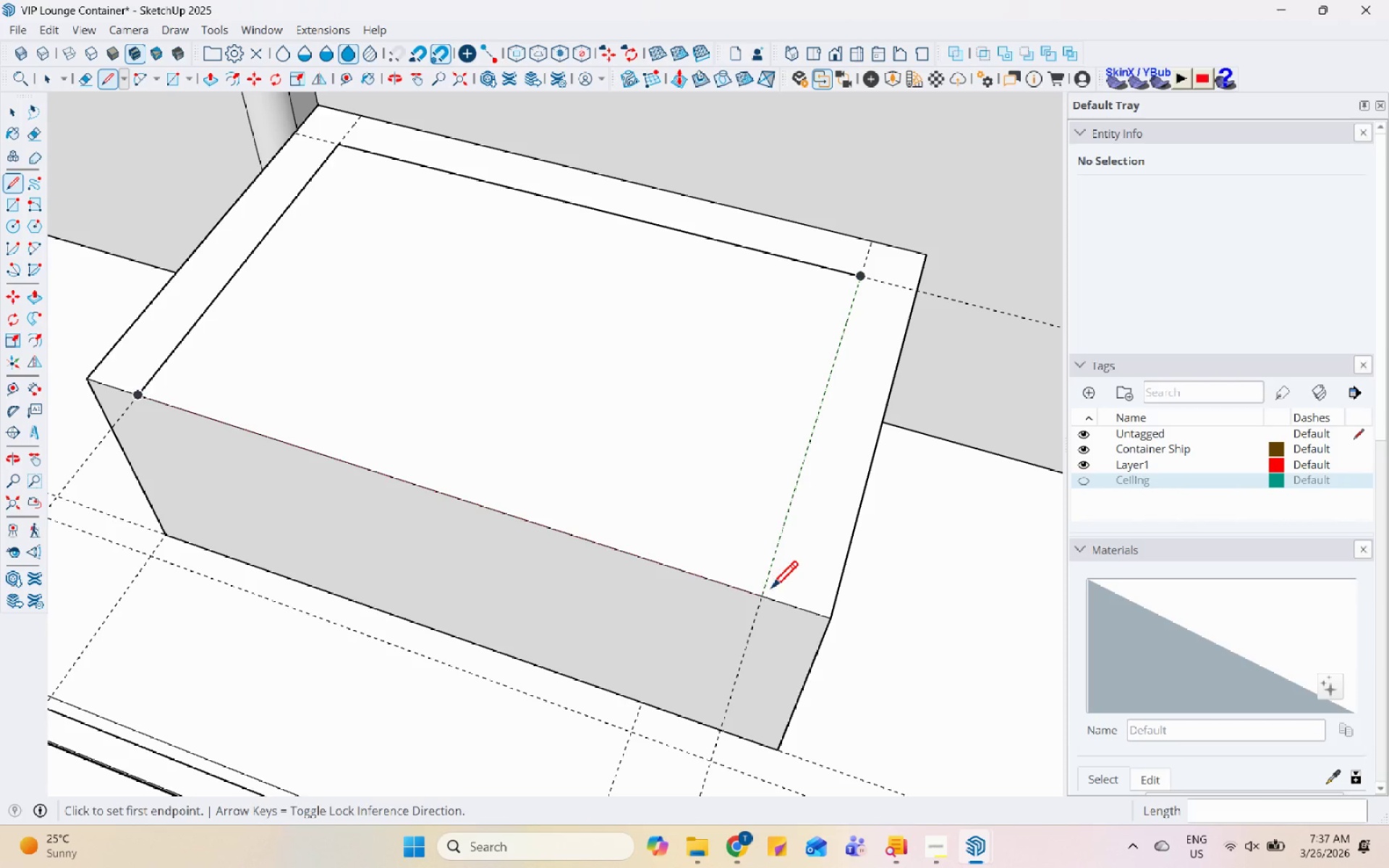 
left_click([760, 598])
 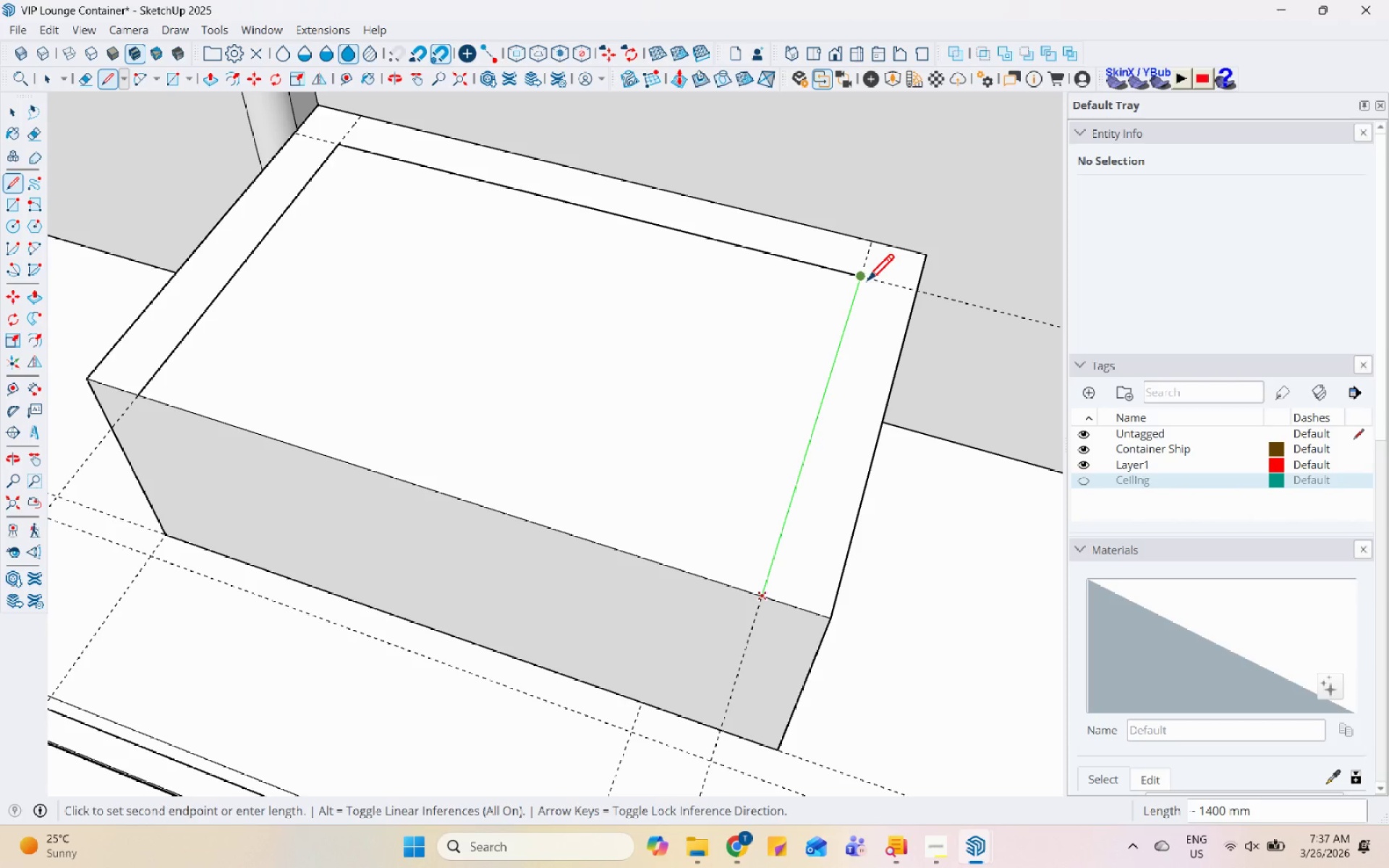 
key(Space)
 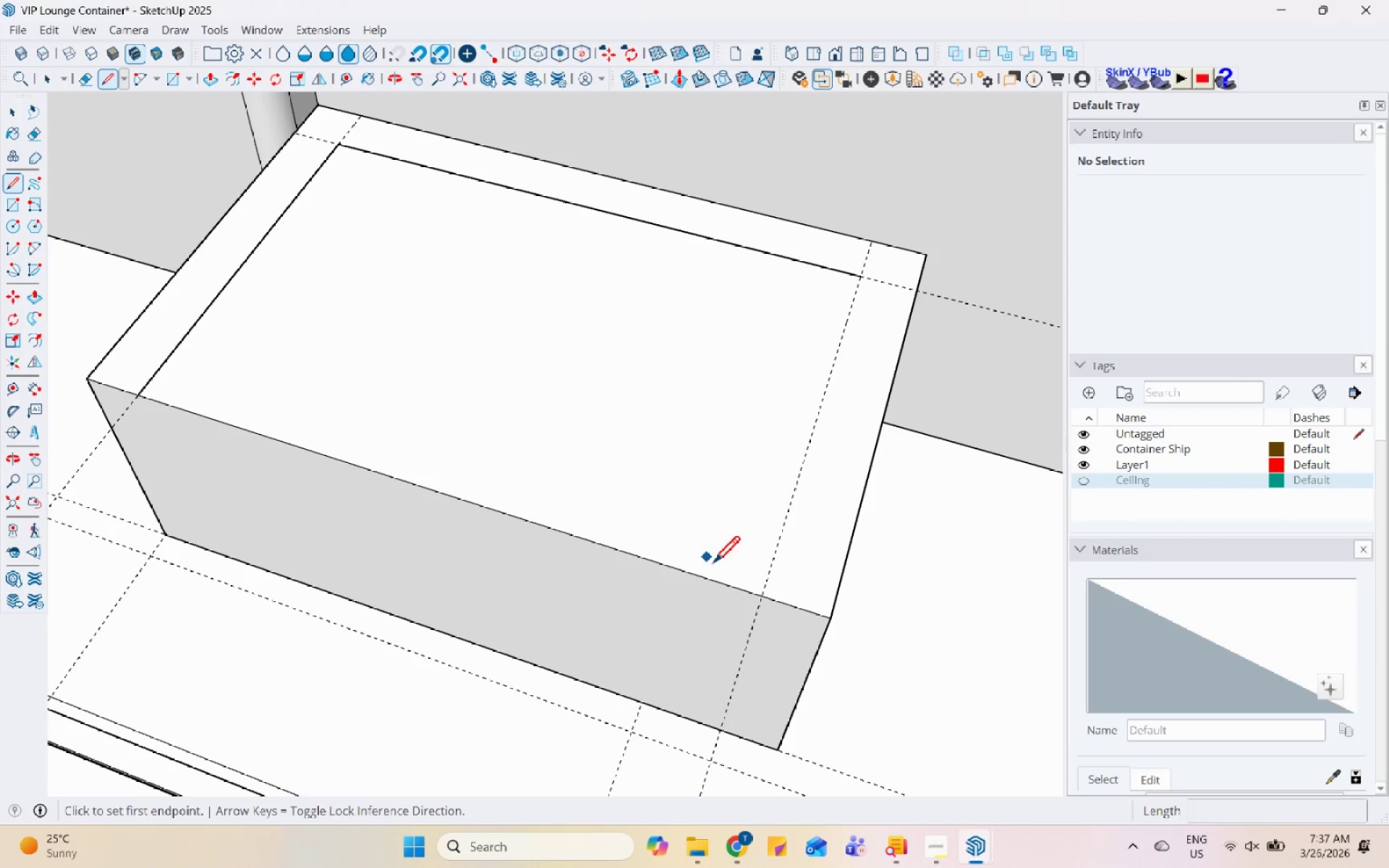 
left_click([760, 594])
 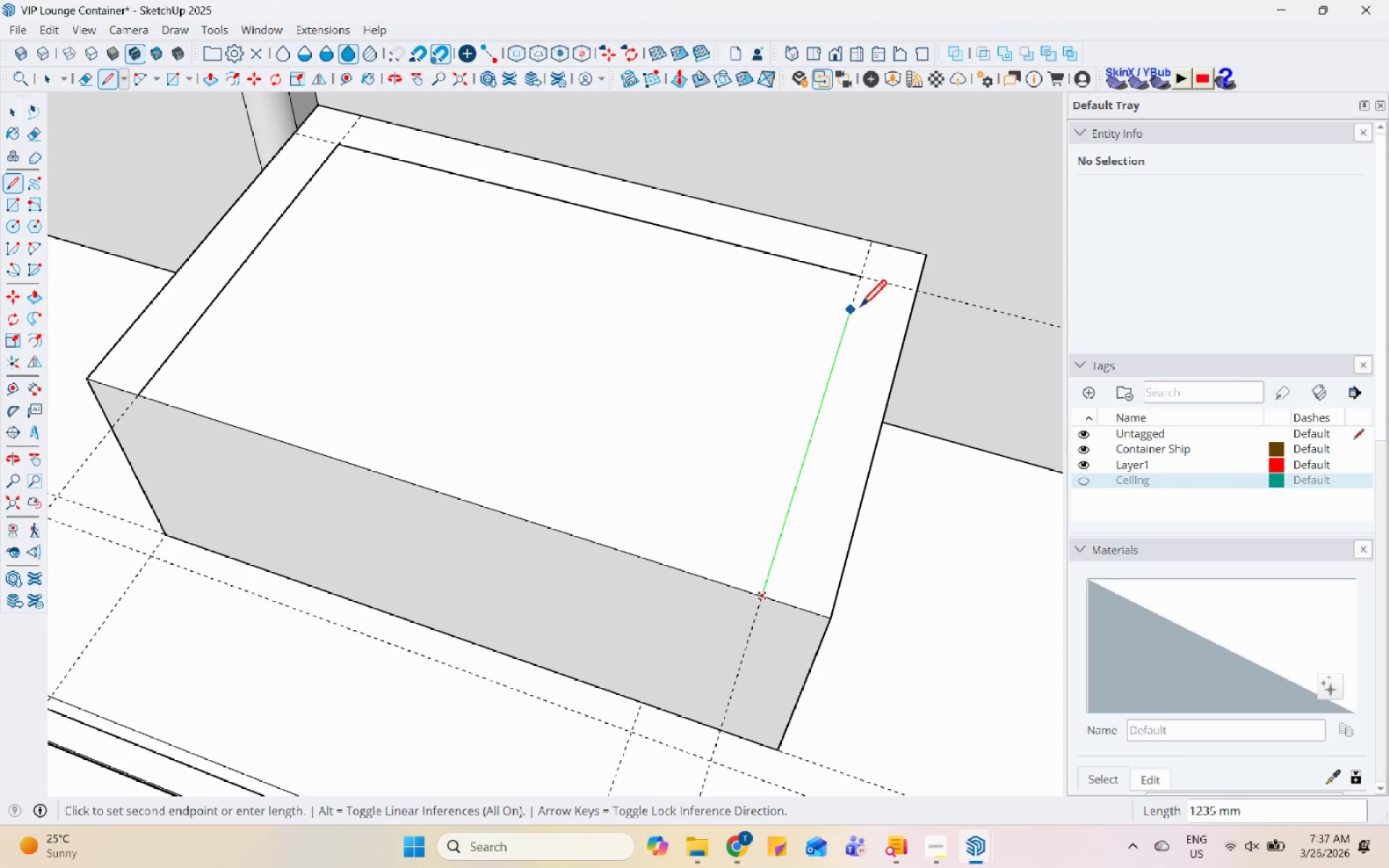 
left_click([864, 276])
 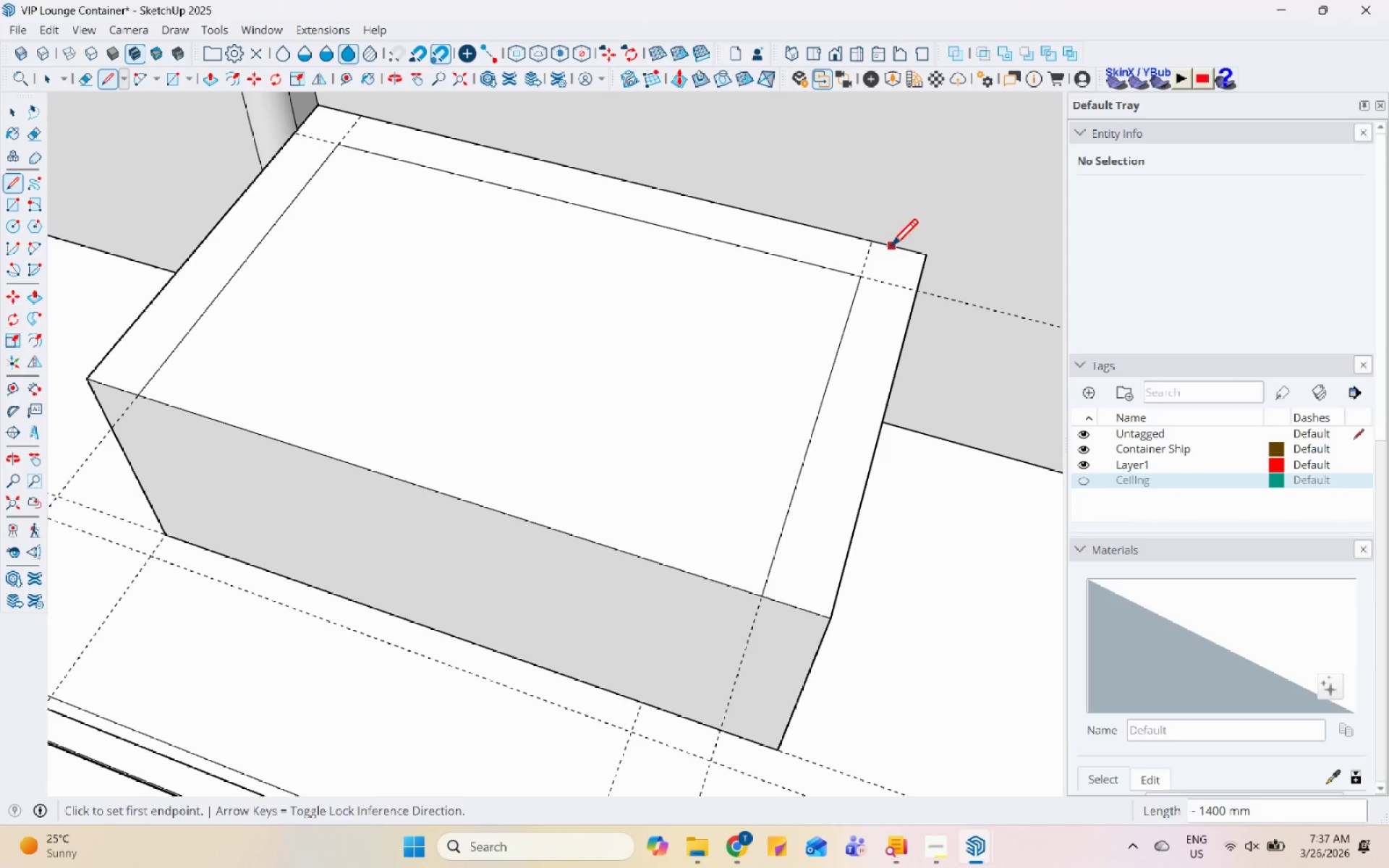 
key(Space)
 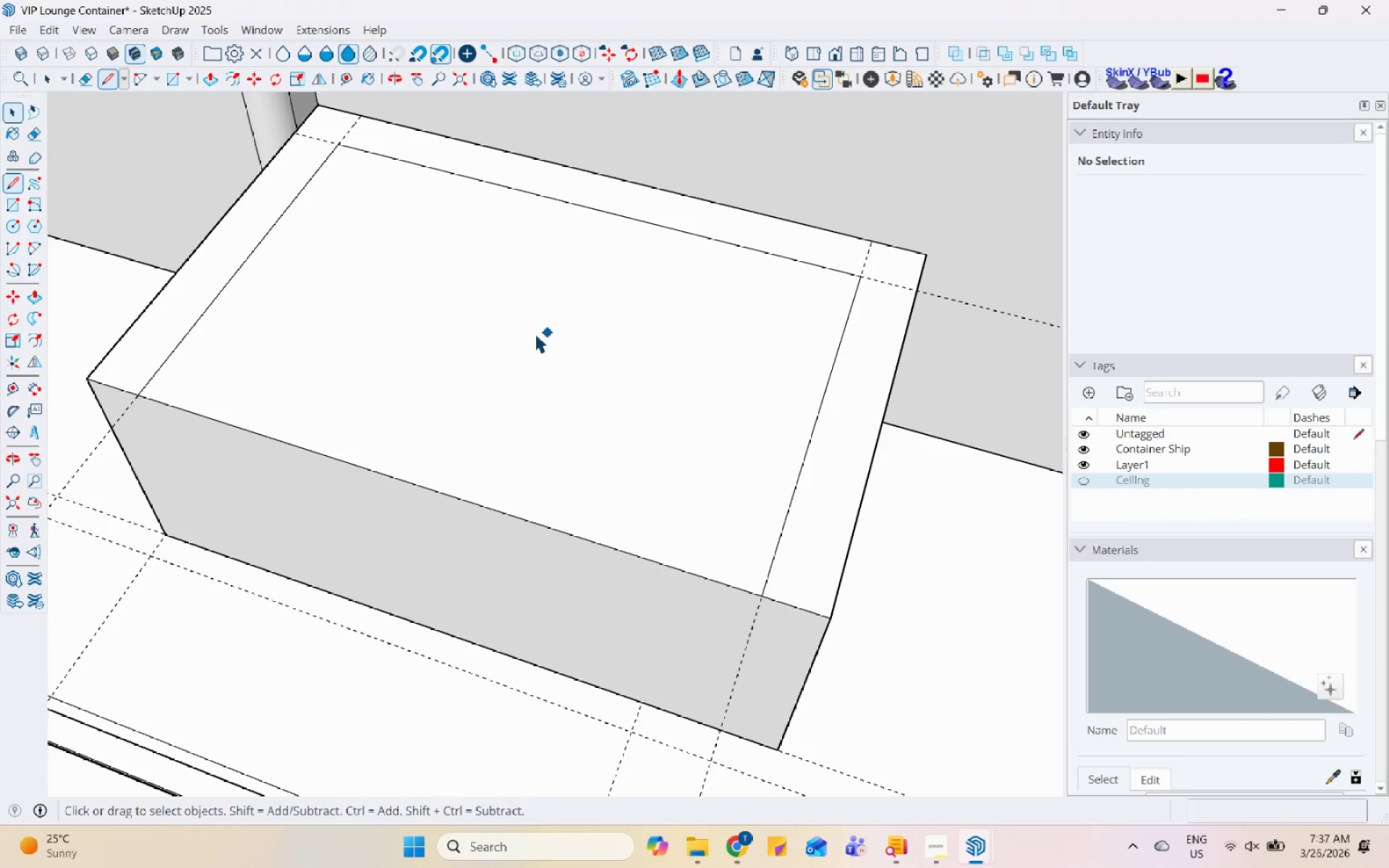 
scroll: coordinate [493, 348], scroll_direction: down, amount: 3.0
 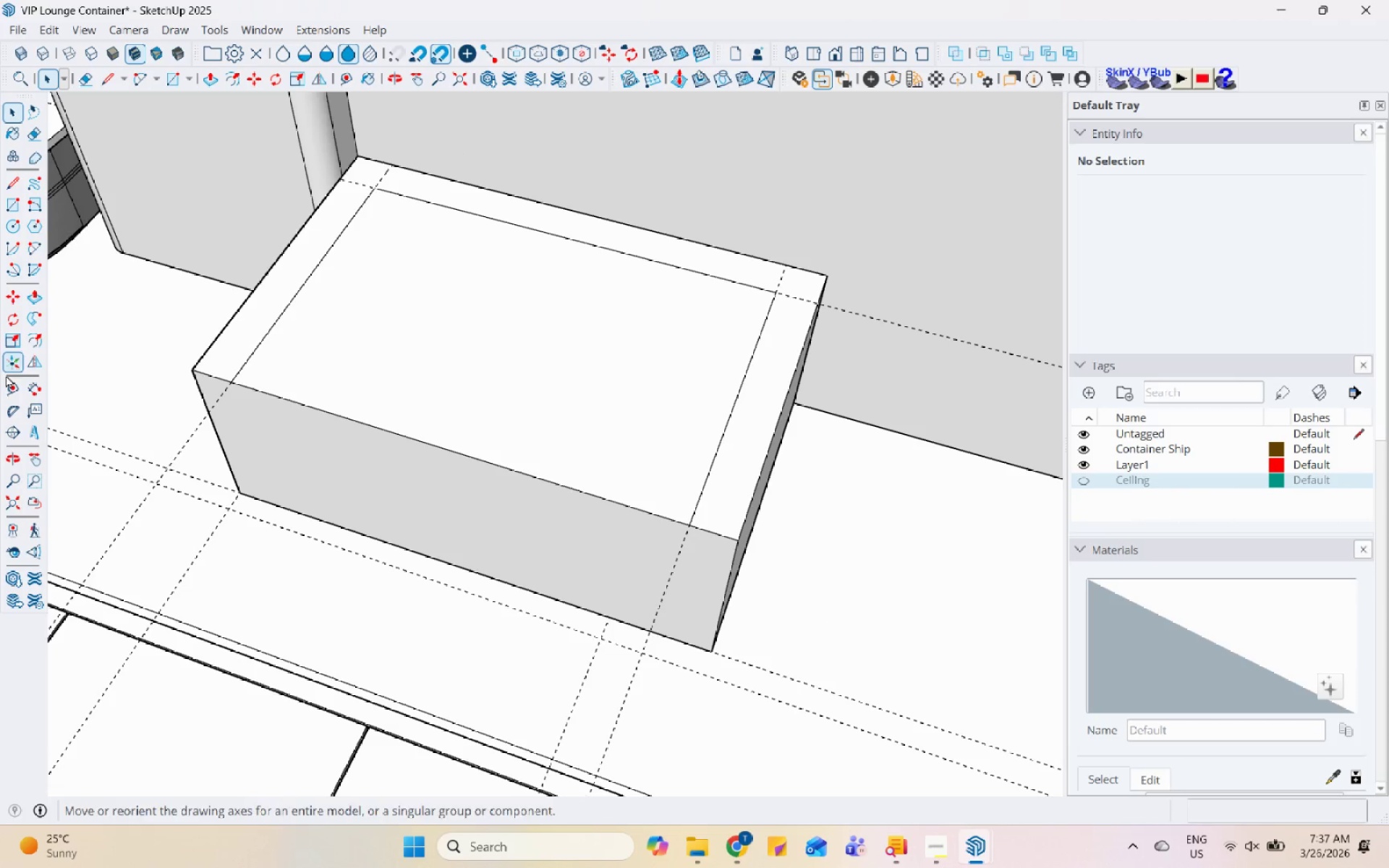 
left_click([6, 388])
 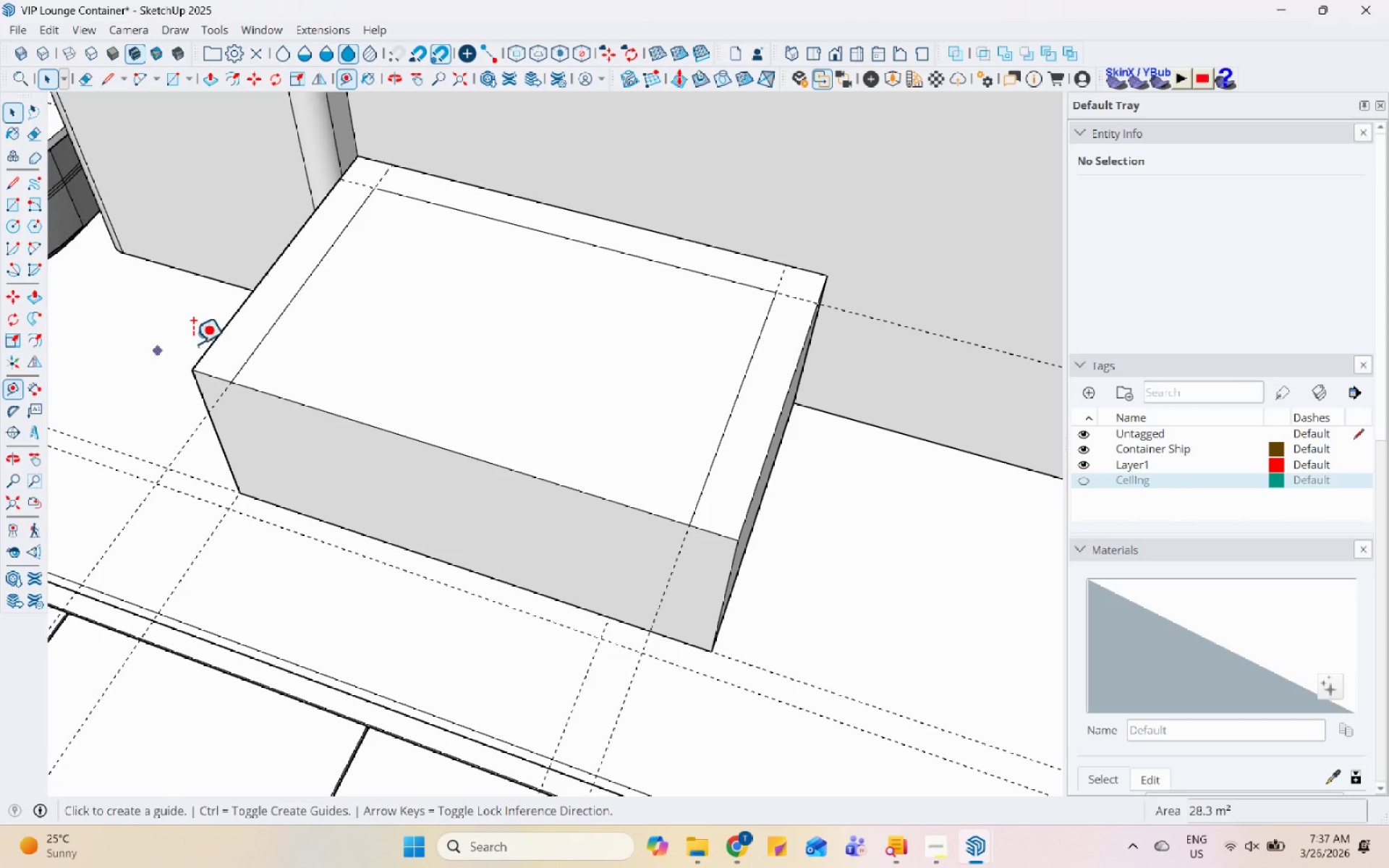 
scroll: coordinate [305, 285], scroll_direction: up, amount: 5.0
 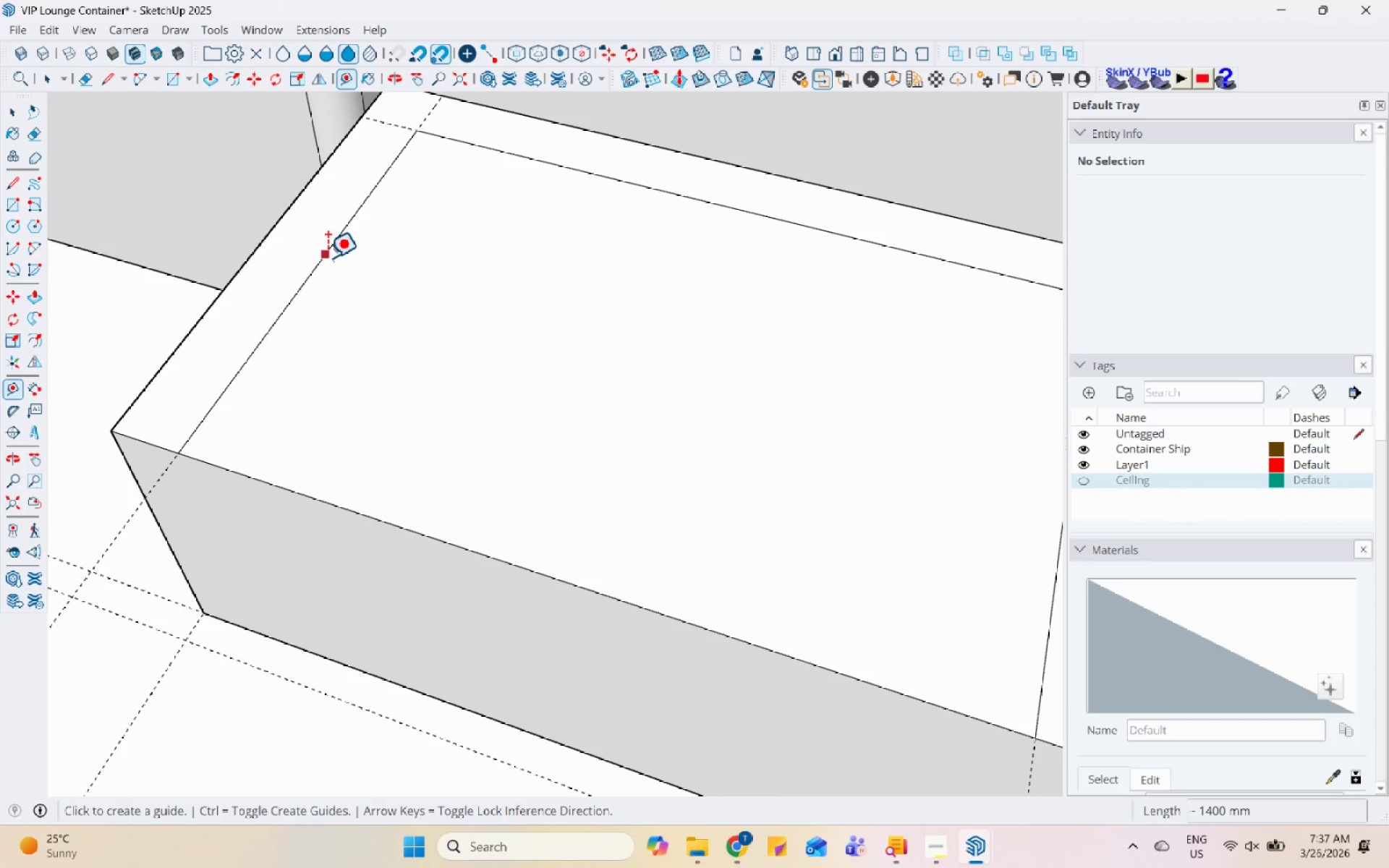 
left_click([327, 258])
 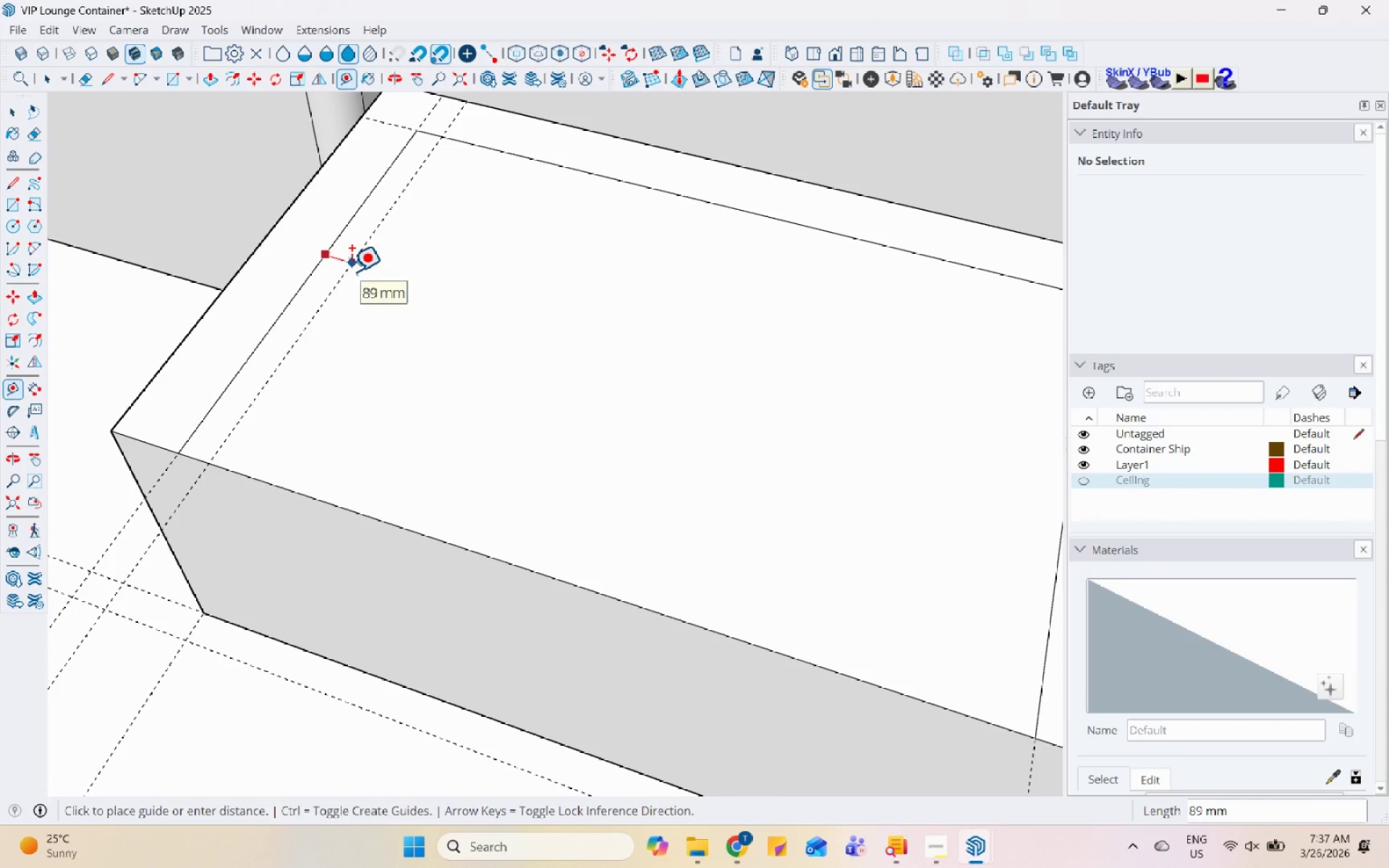 
key(Numpad2)
 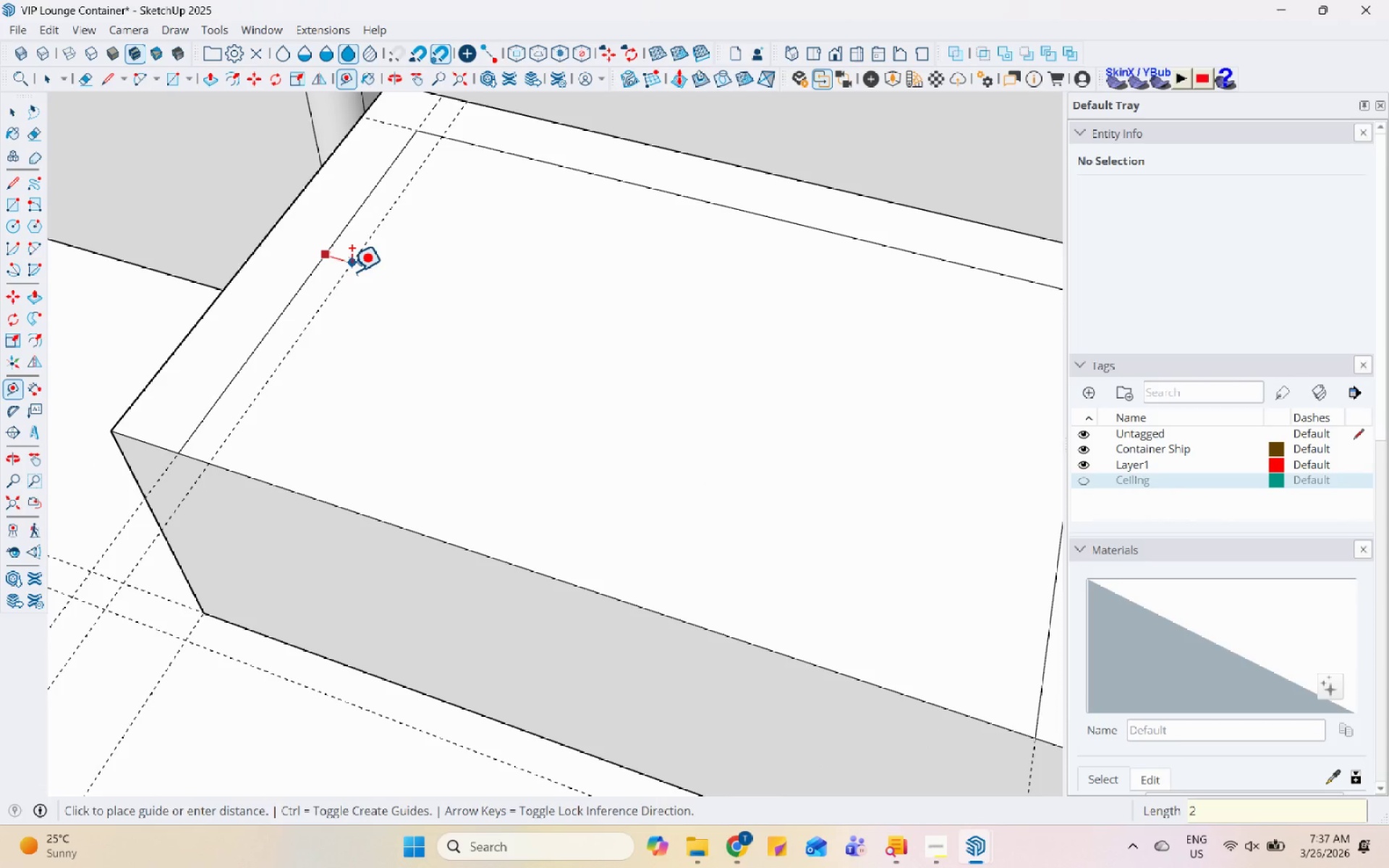 
key(Numpad0)
 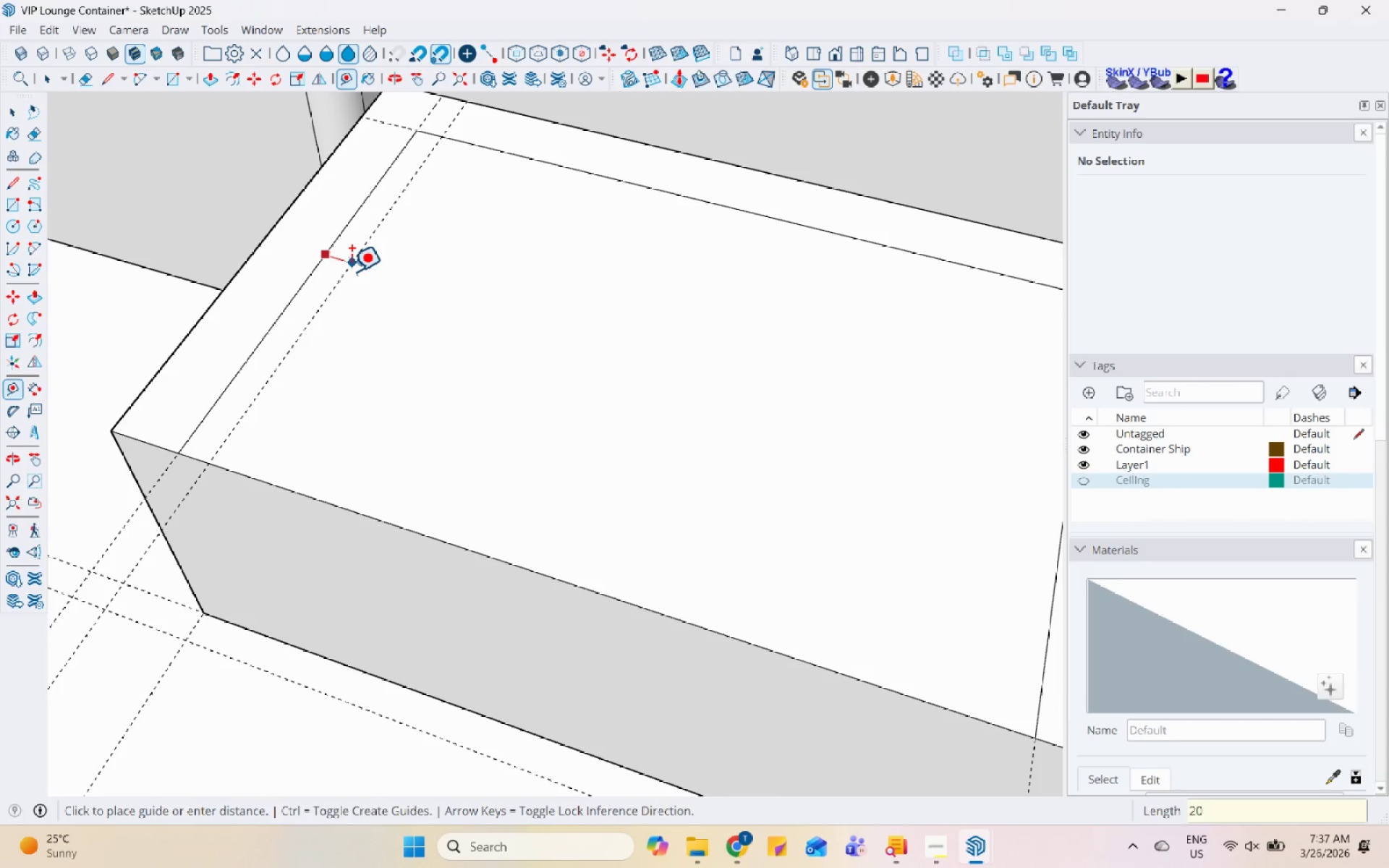 
key(Numpad0)
 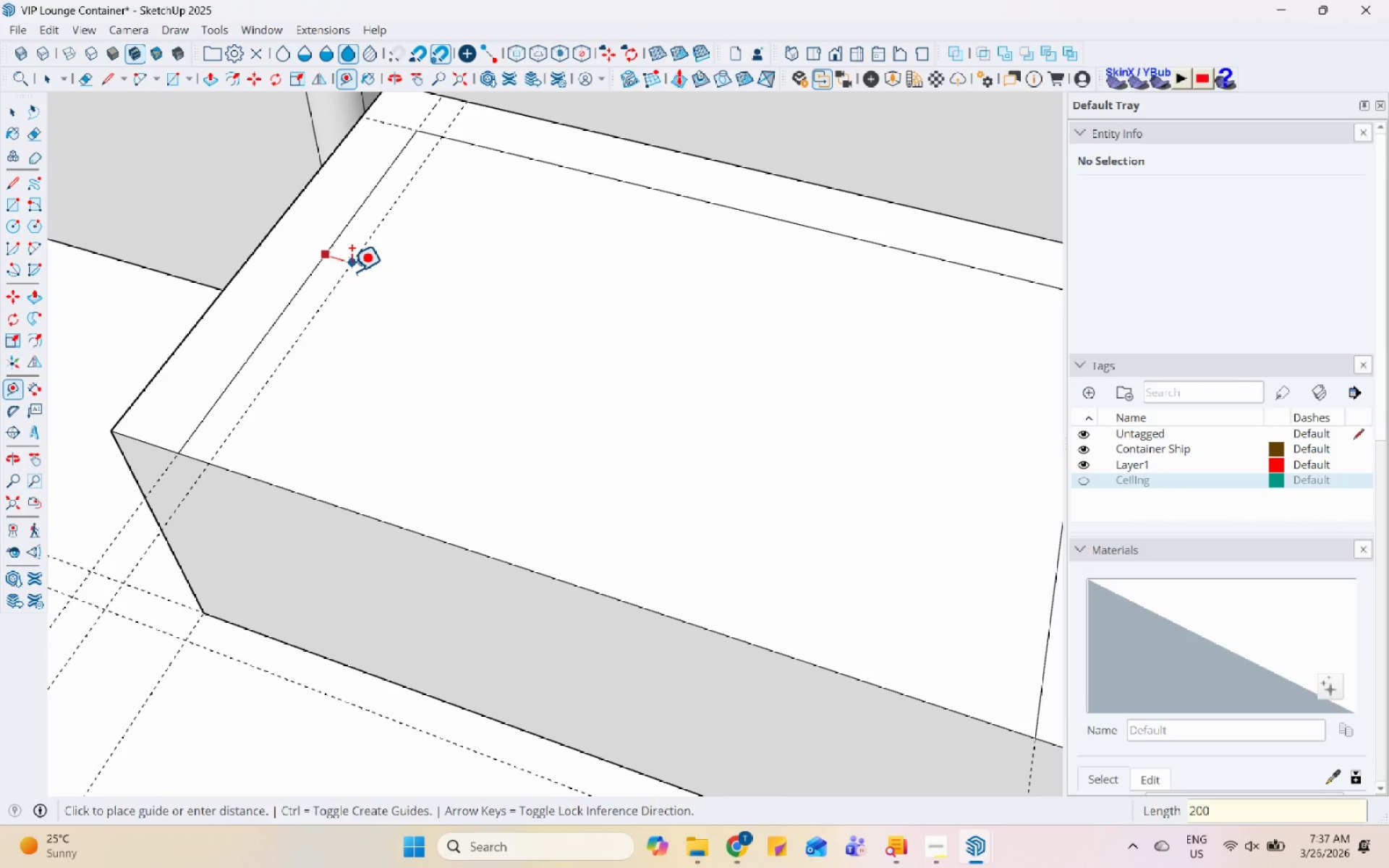 
key(Enter)
 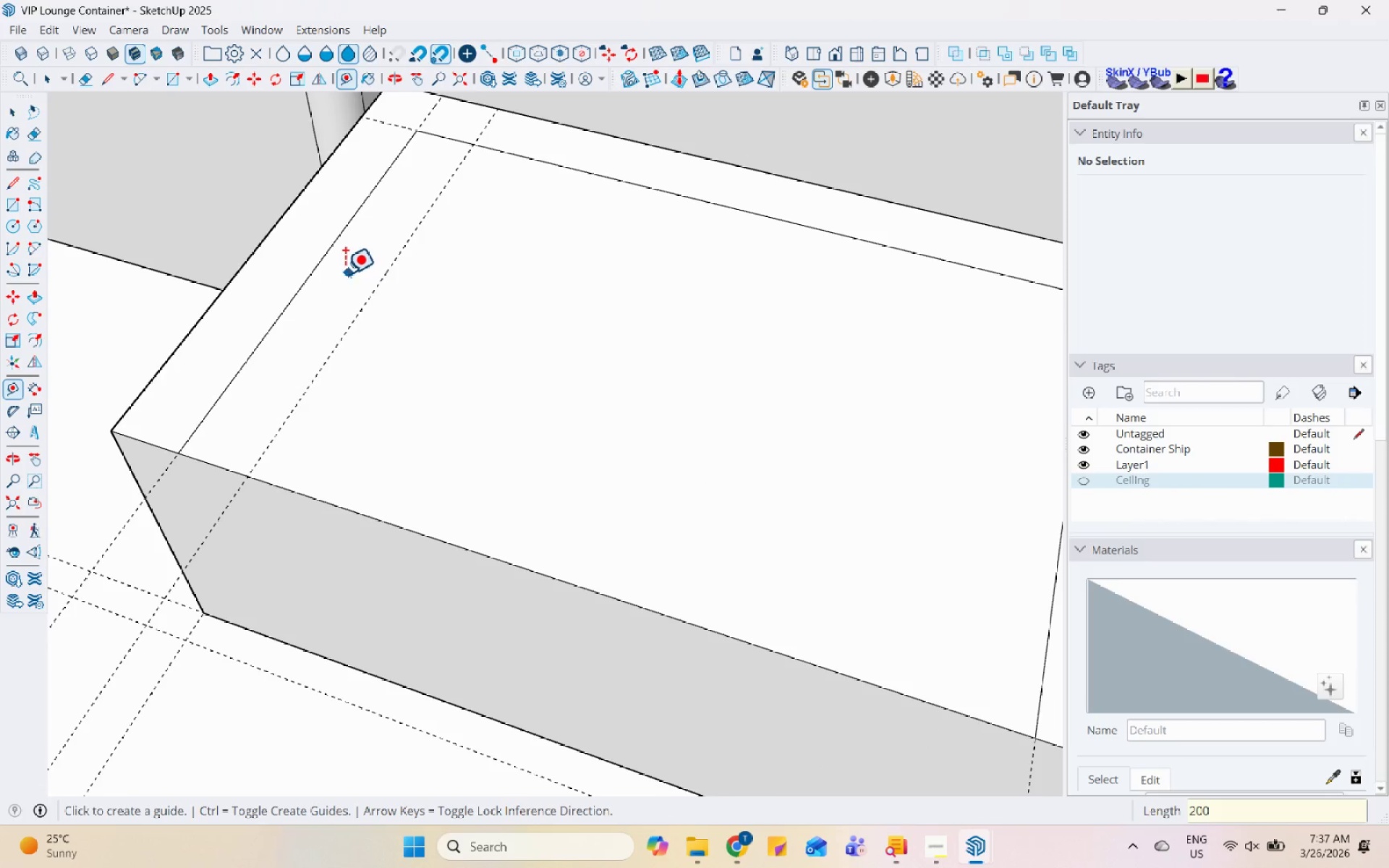 
scroll: coordinate [736, 339], scroll_direction: down, amount: 1.0
 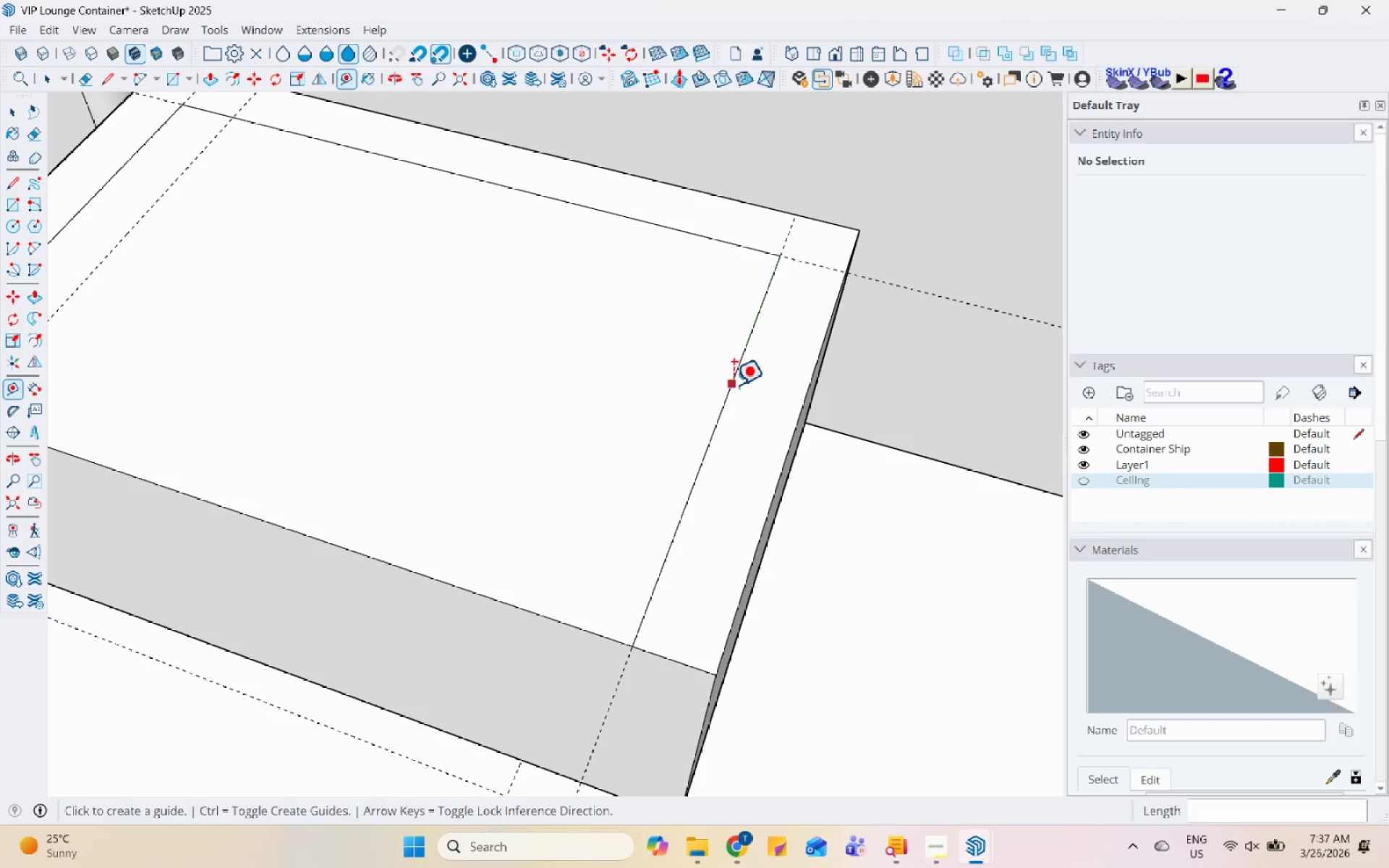 
left_click([731, 385])
 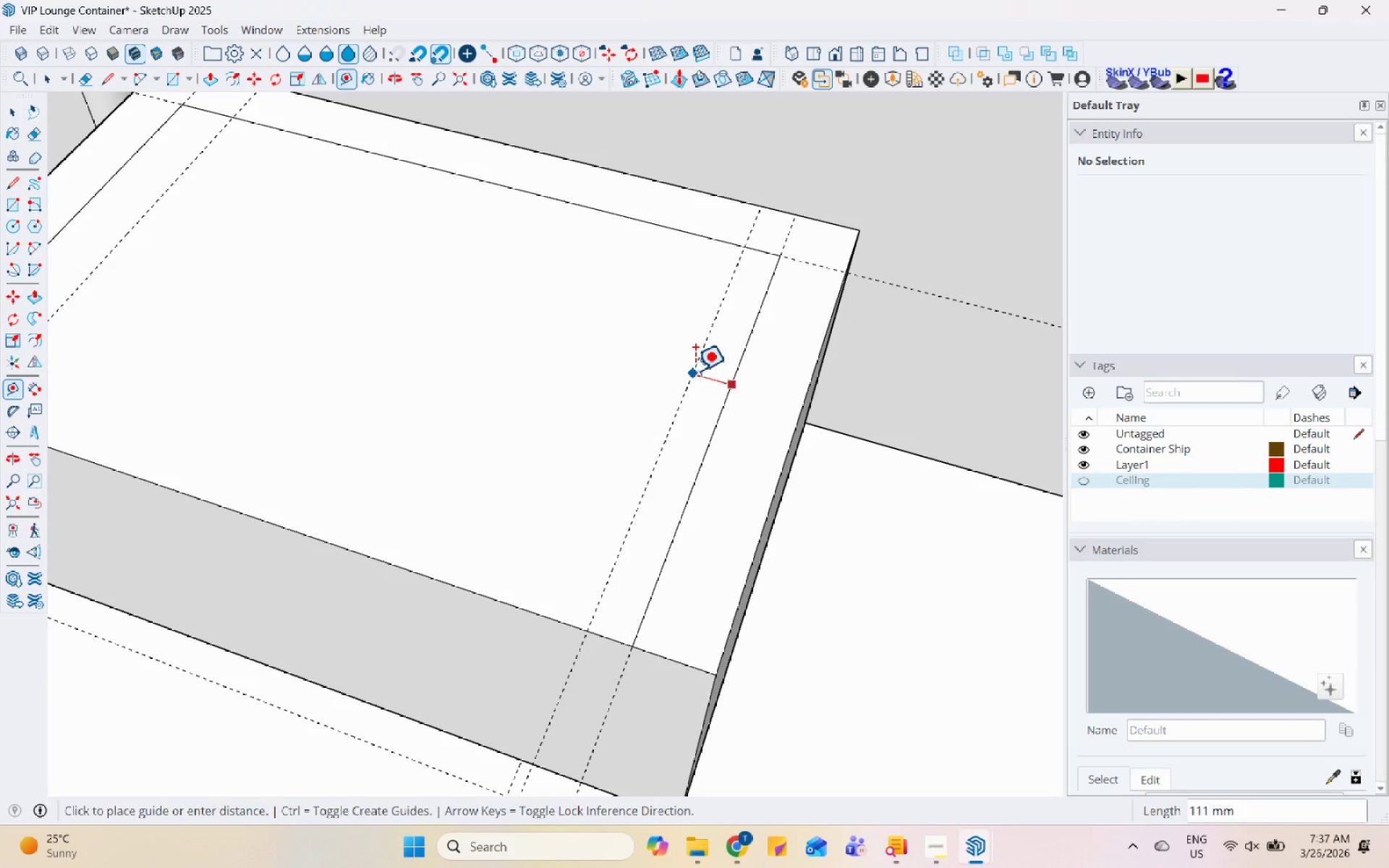 
key(Numpad2)
 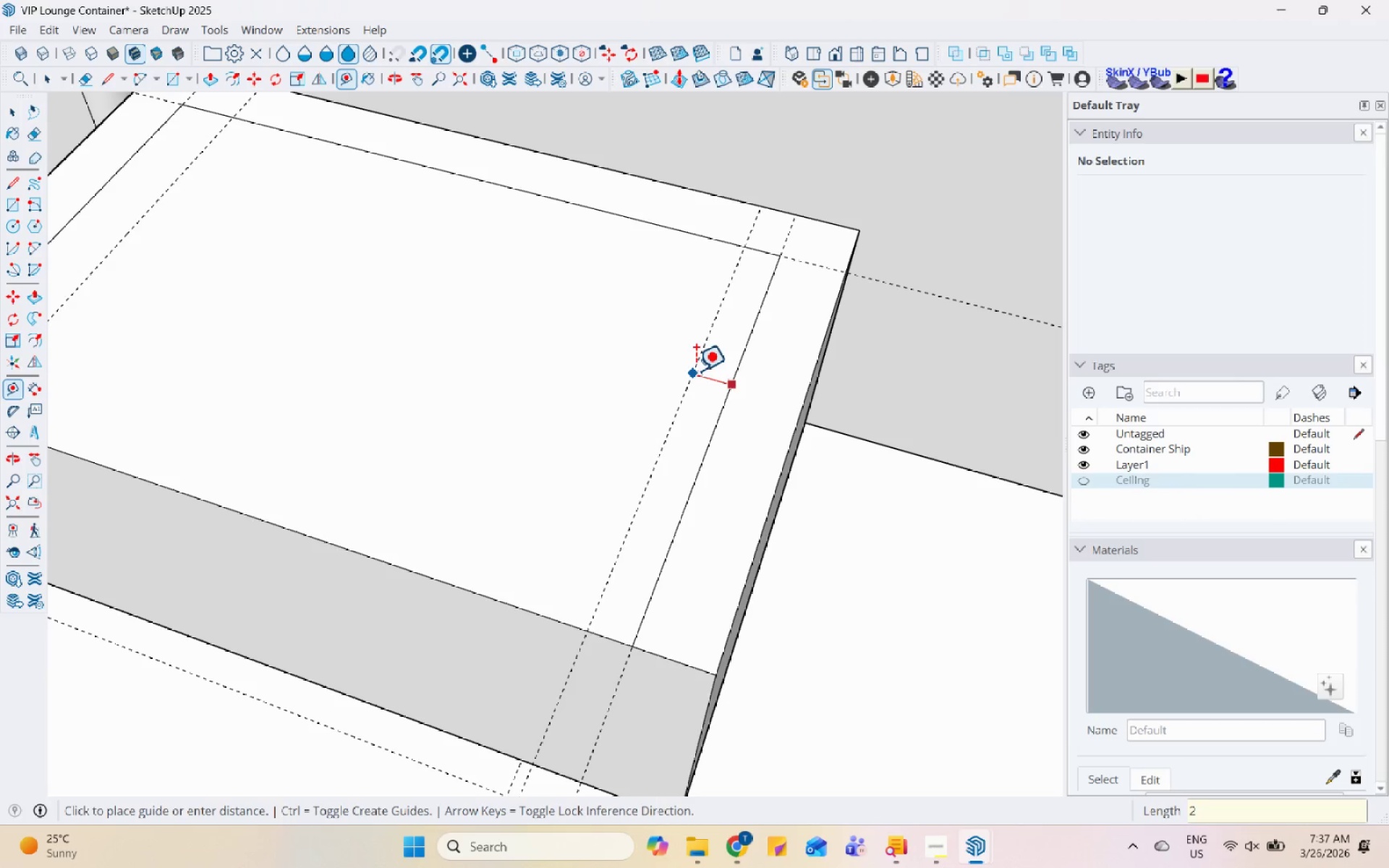 
key(Numpad0)
 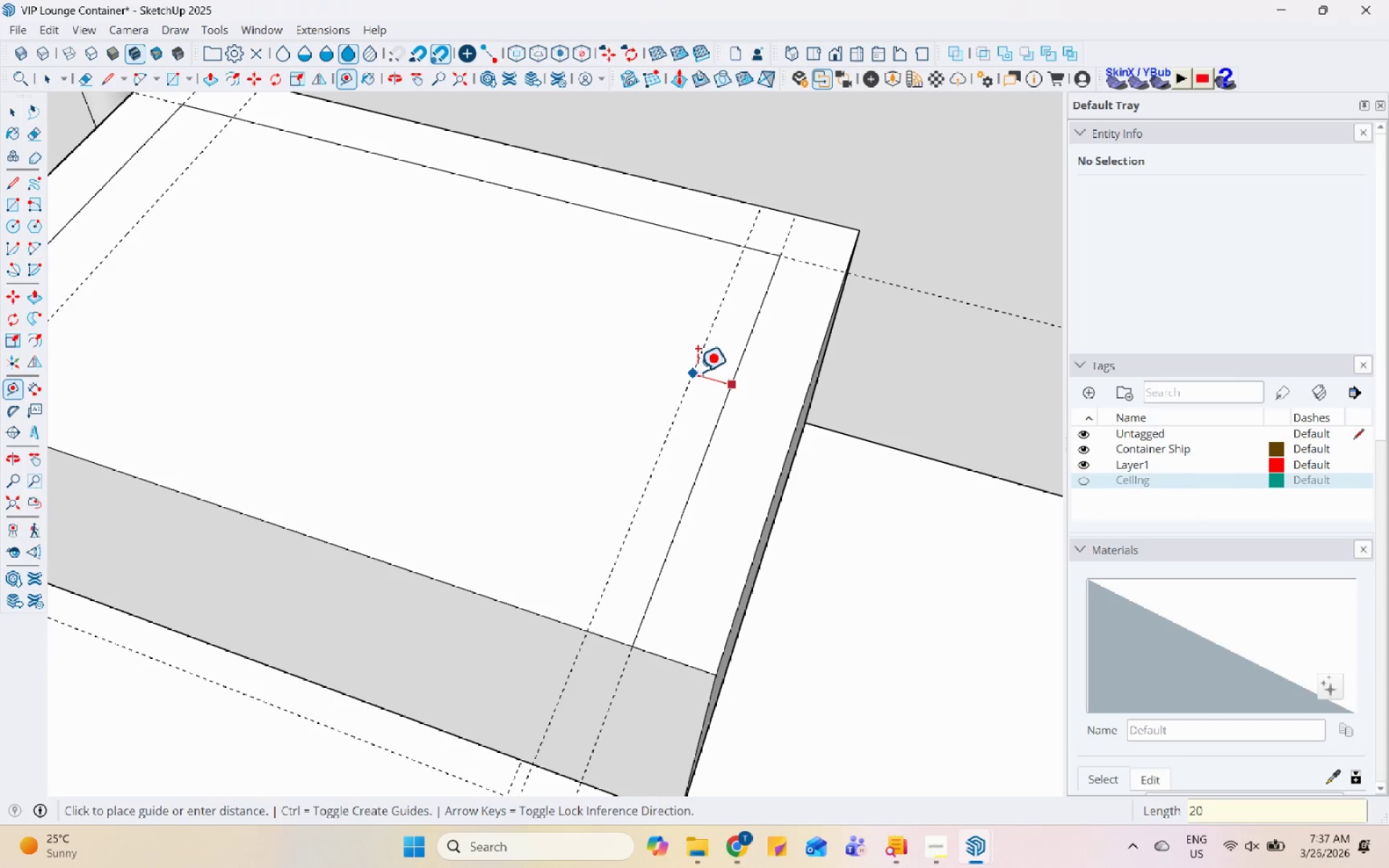 
key(Numpad0)
 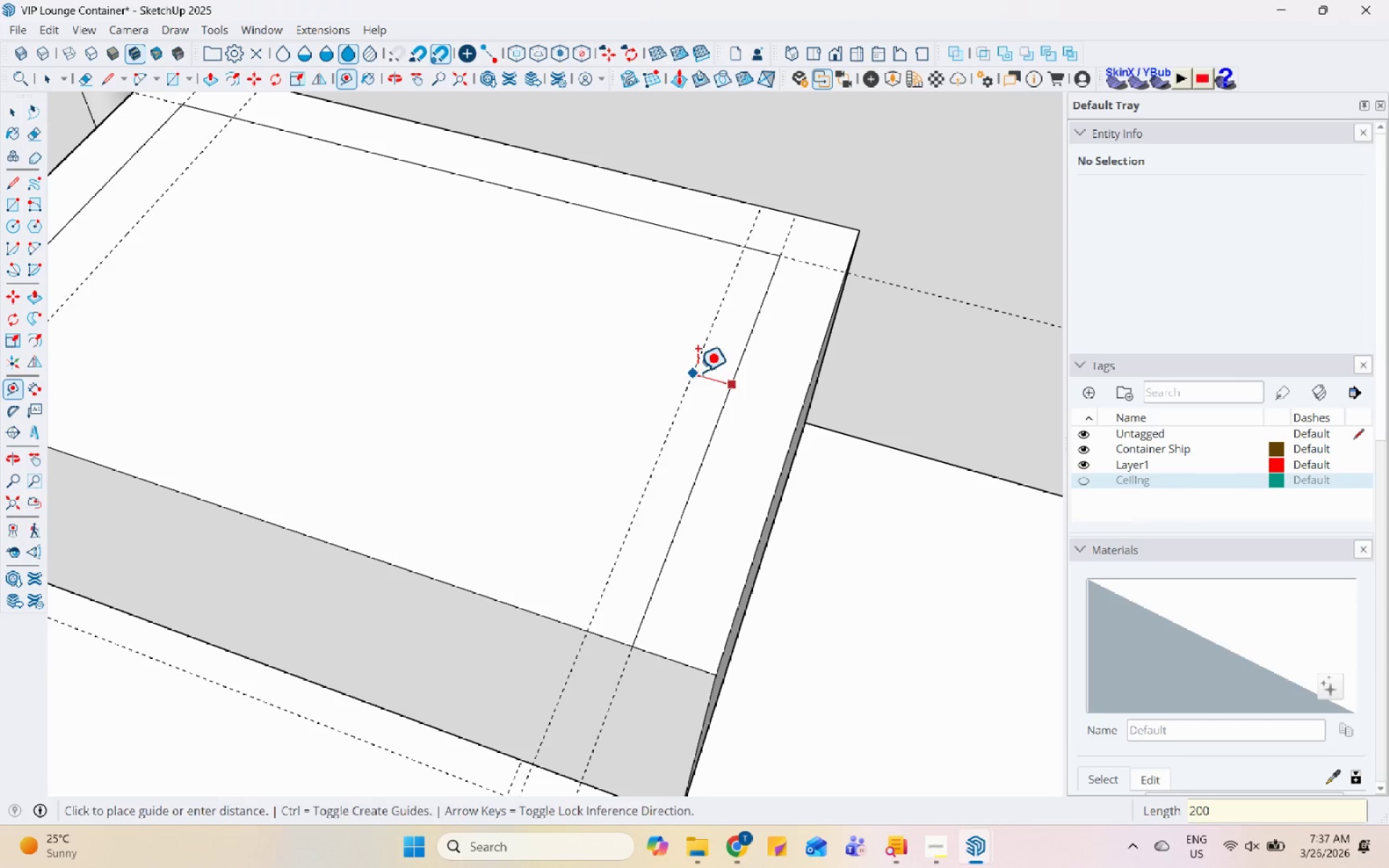 
key(Enter)
 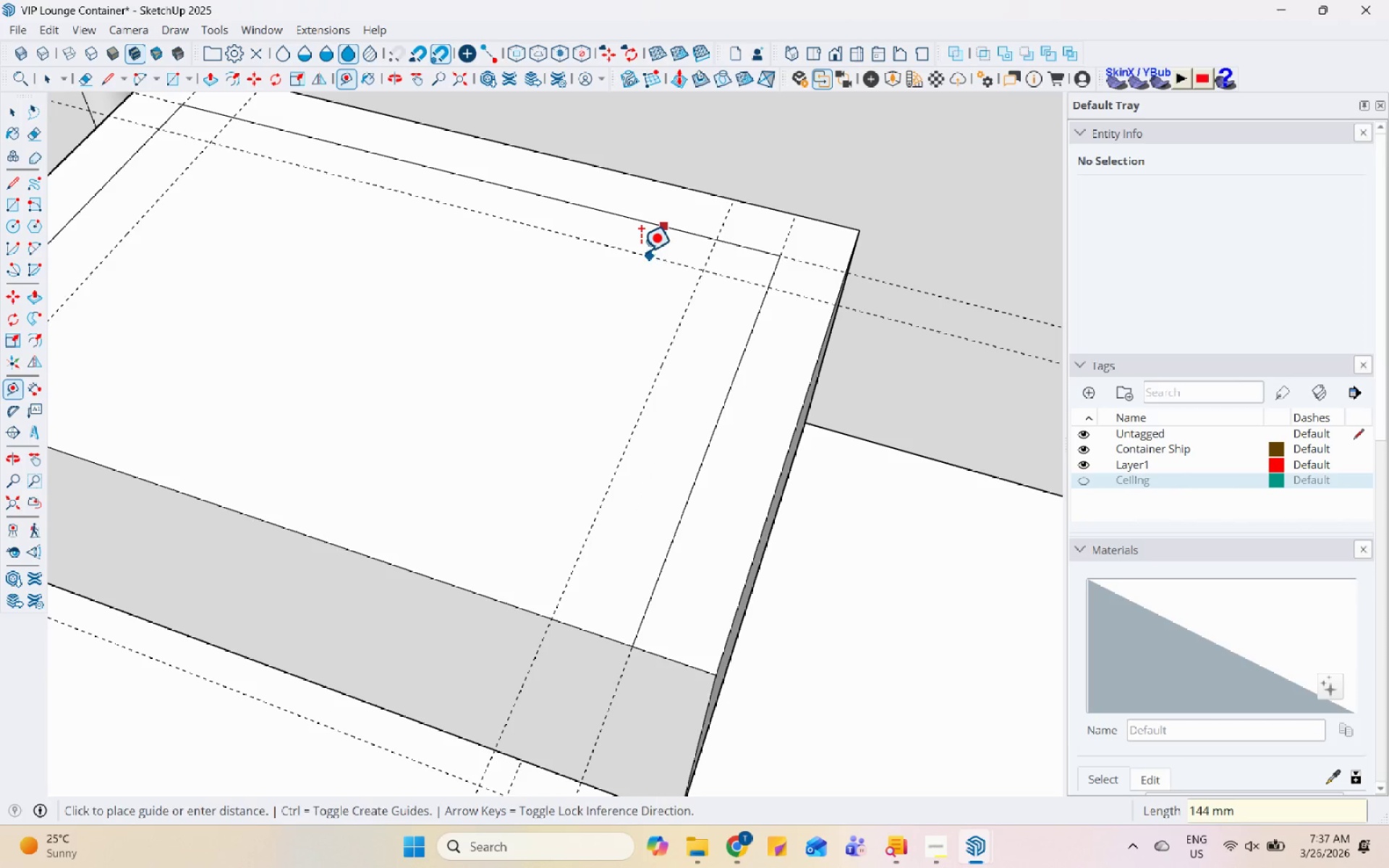 
key(Numpad2)
 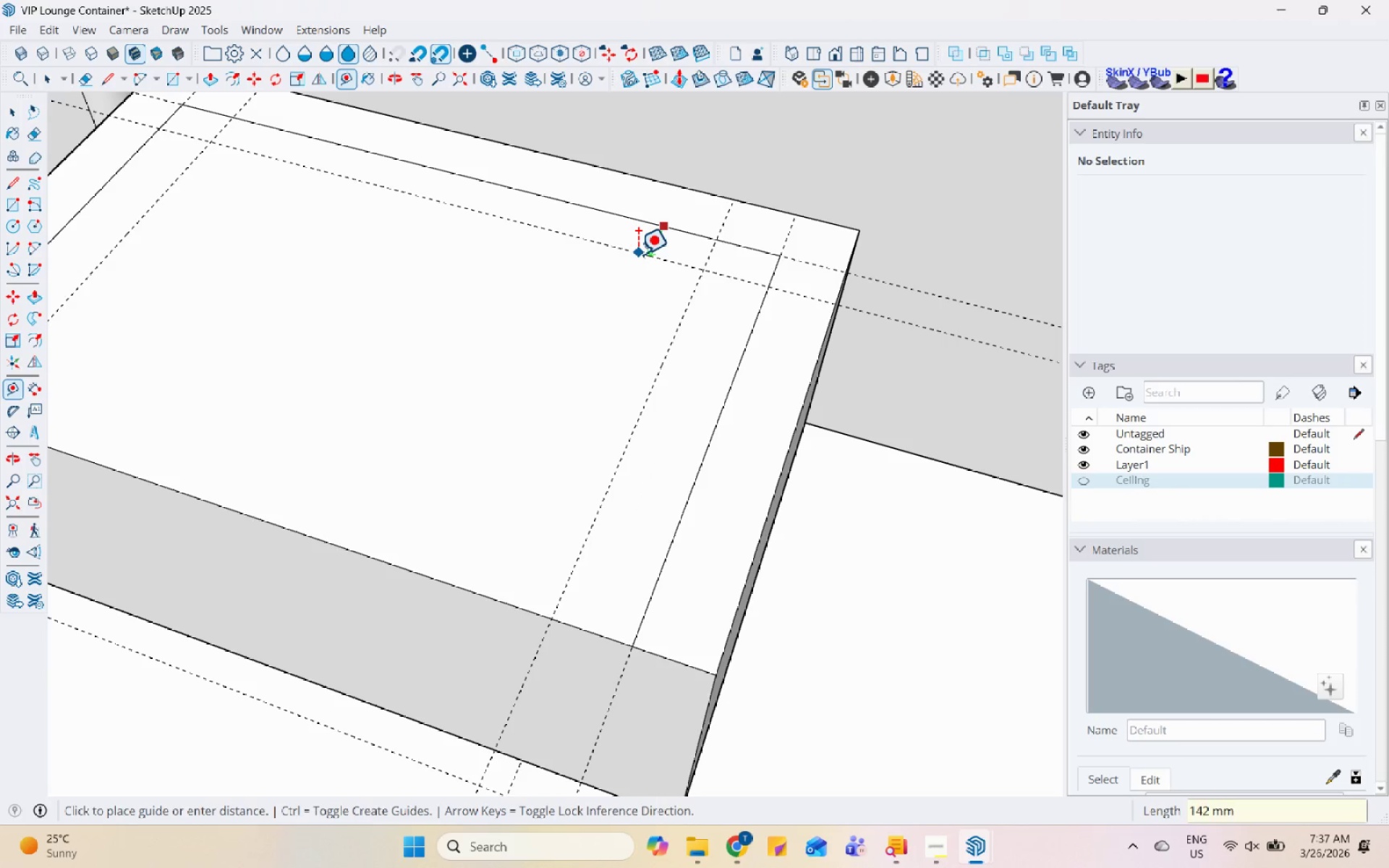 
key(Numpad0)
 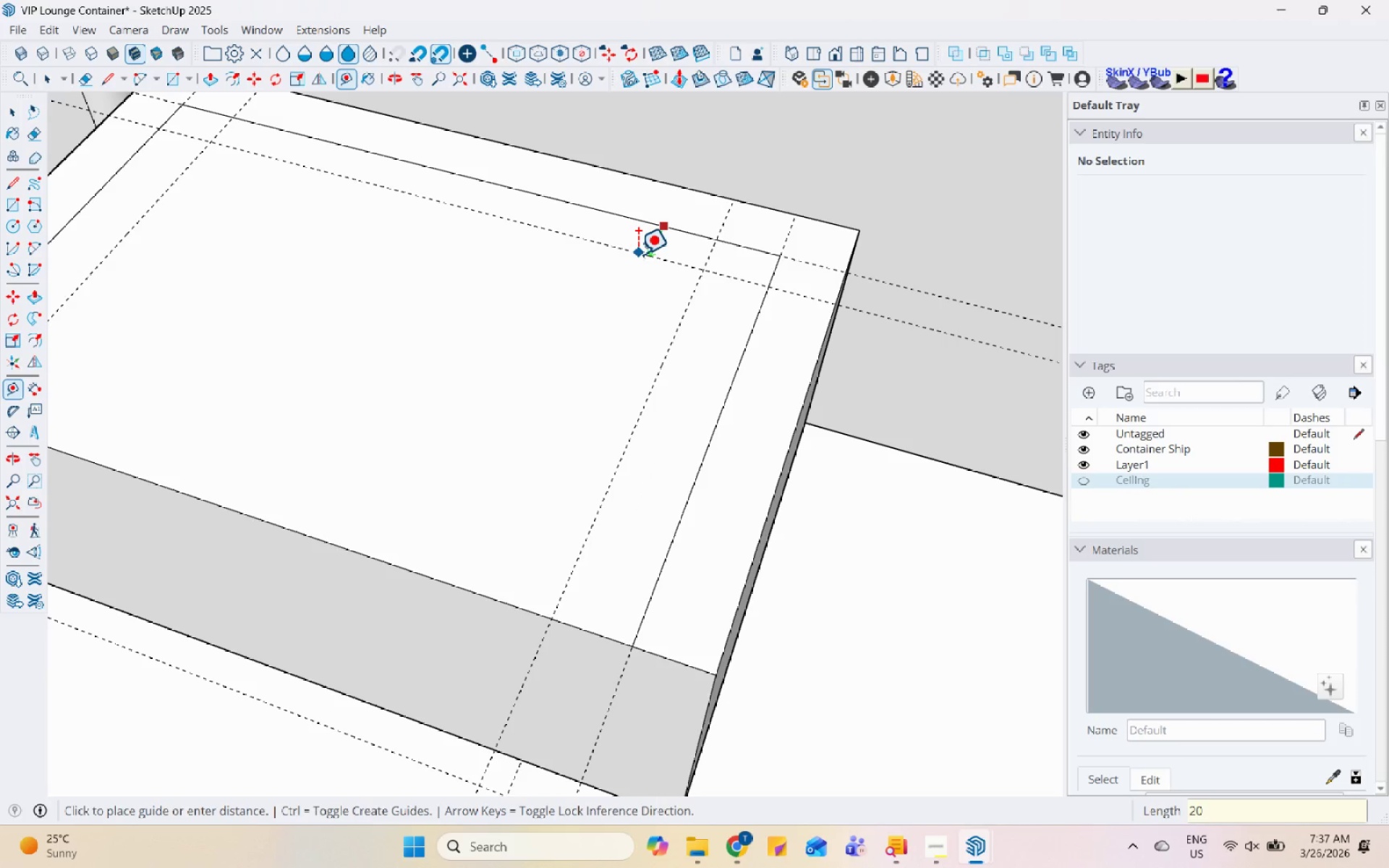 
key(Numpad0)
 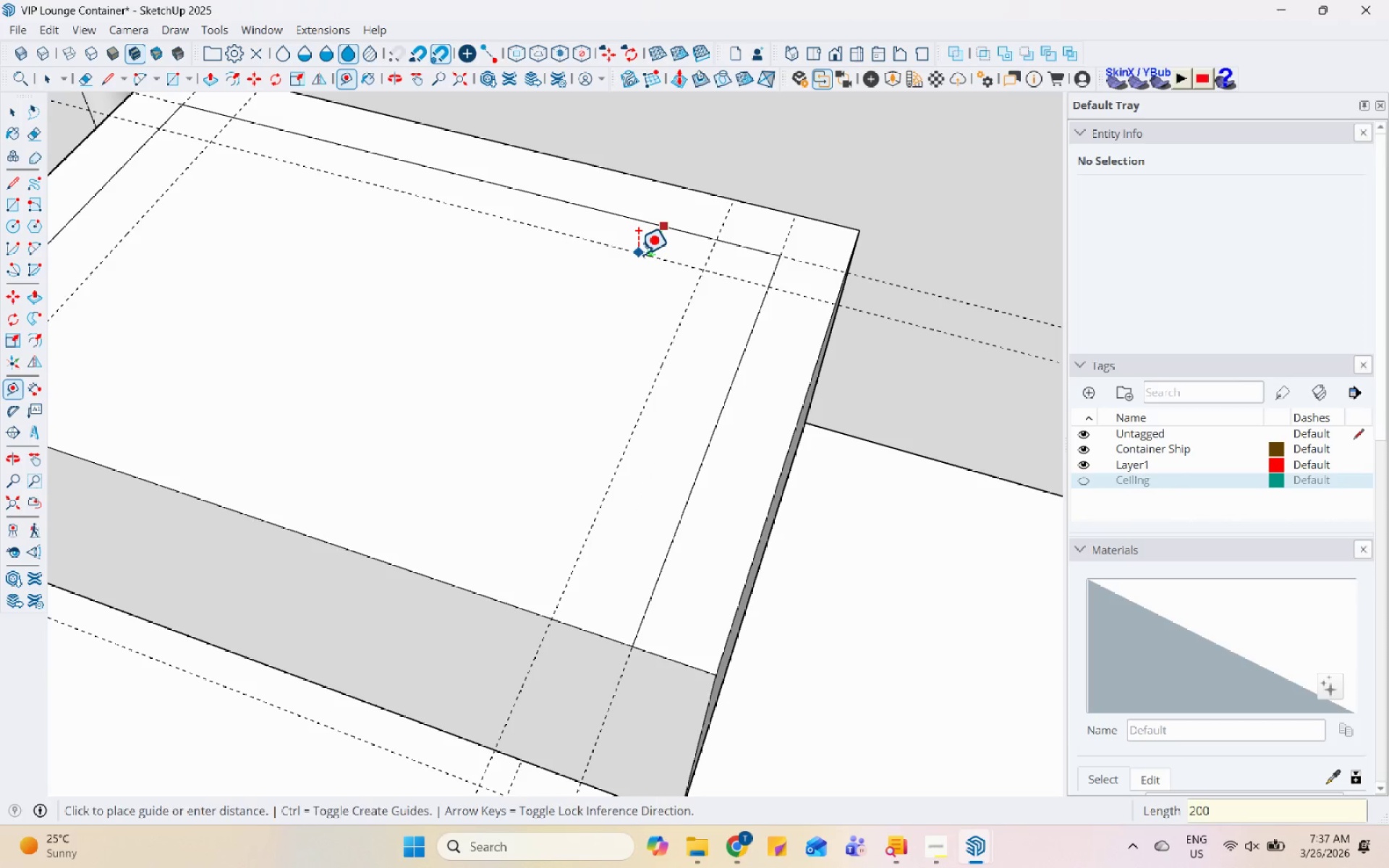 
key(Enter)
 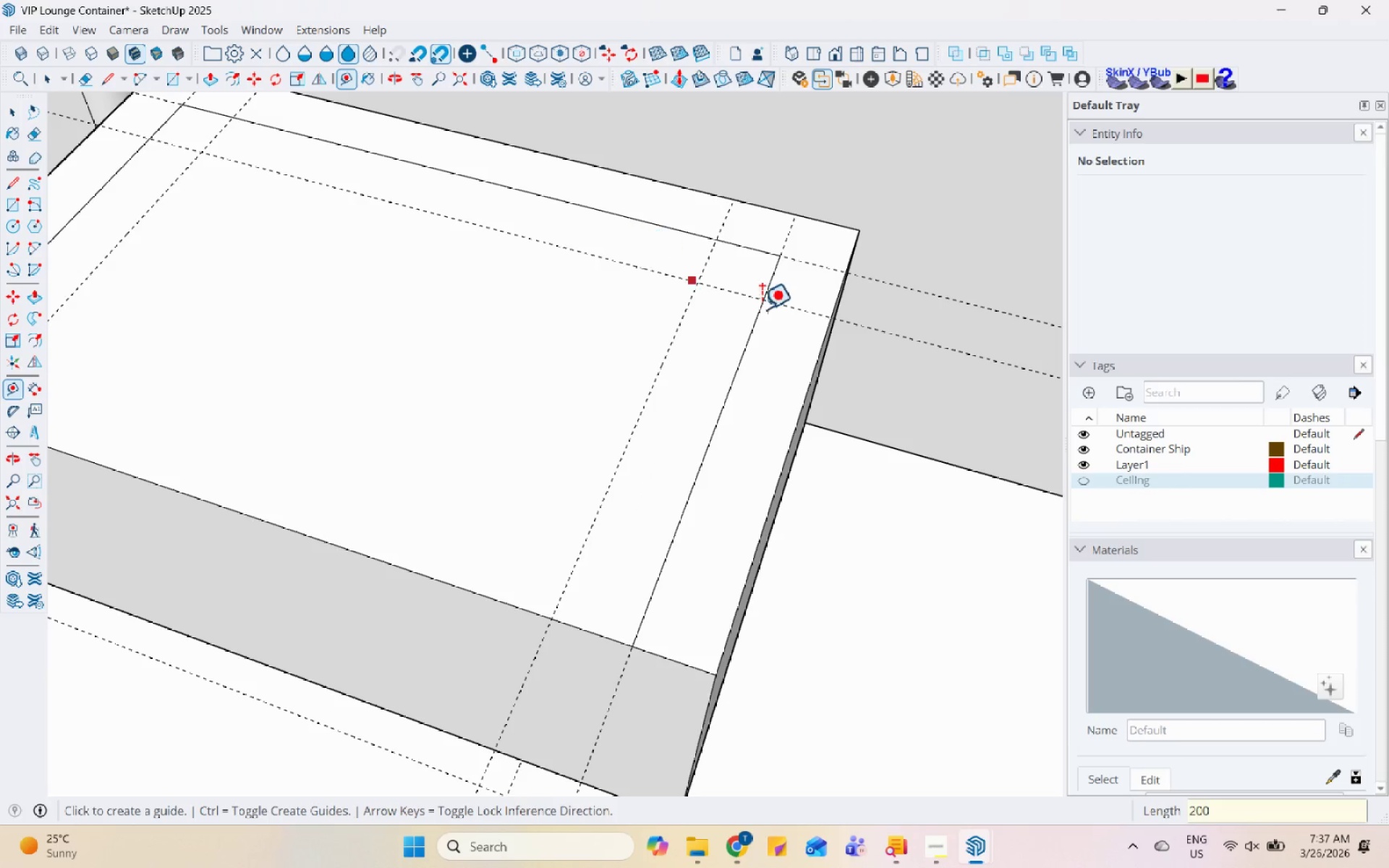 
scroll: coordinate [582, 270], scroll_direction: up, amount: 4.0
 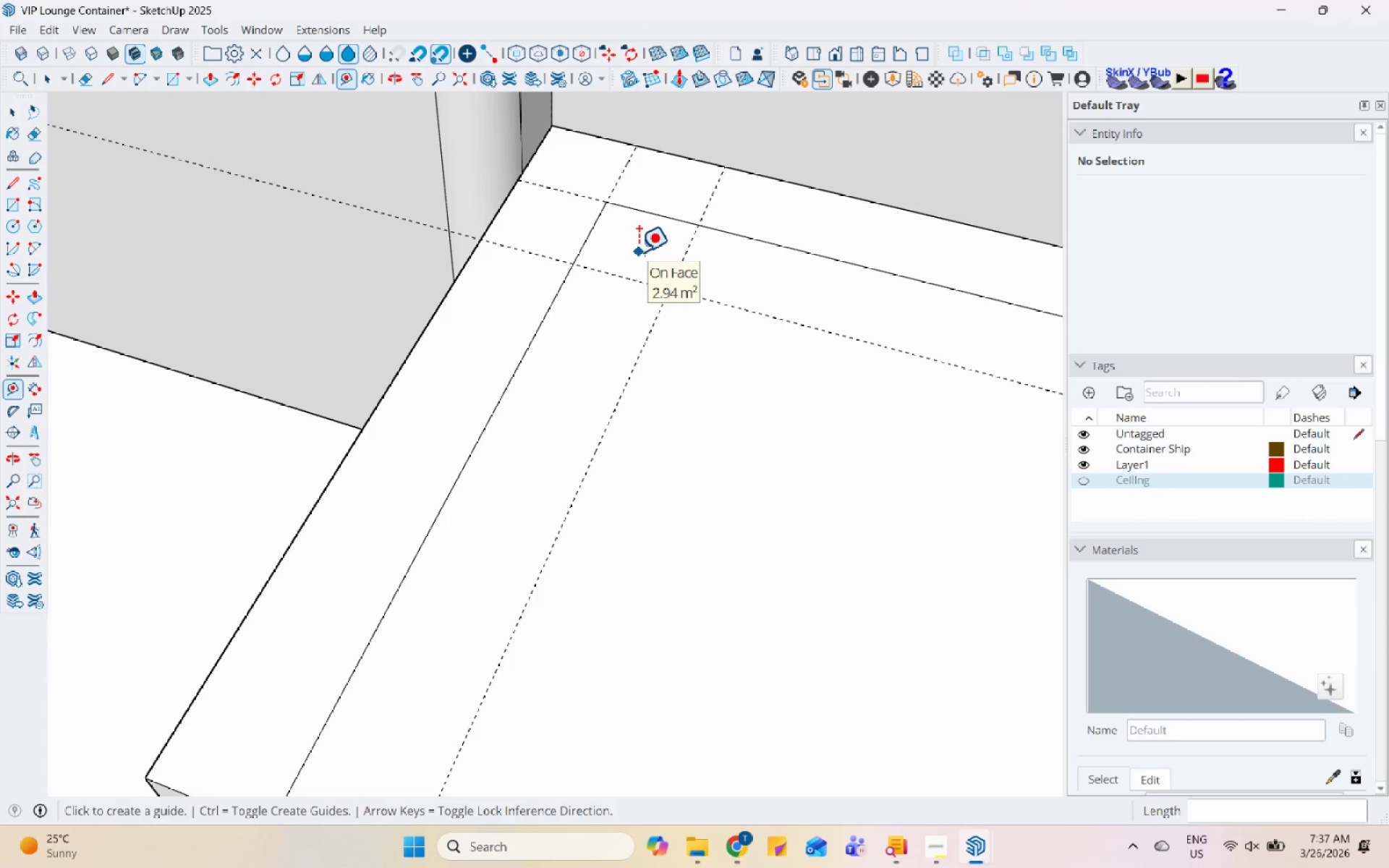 
key(L)
 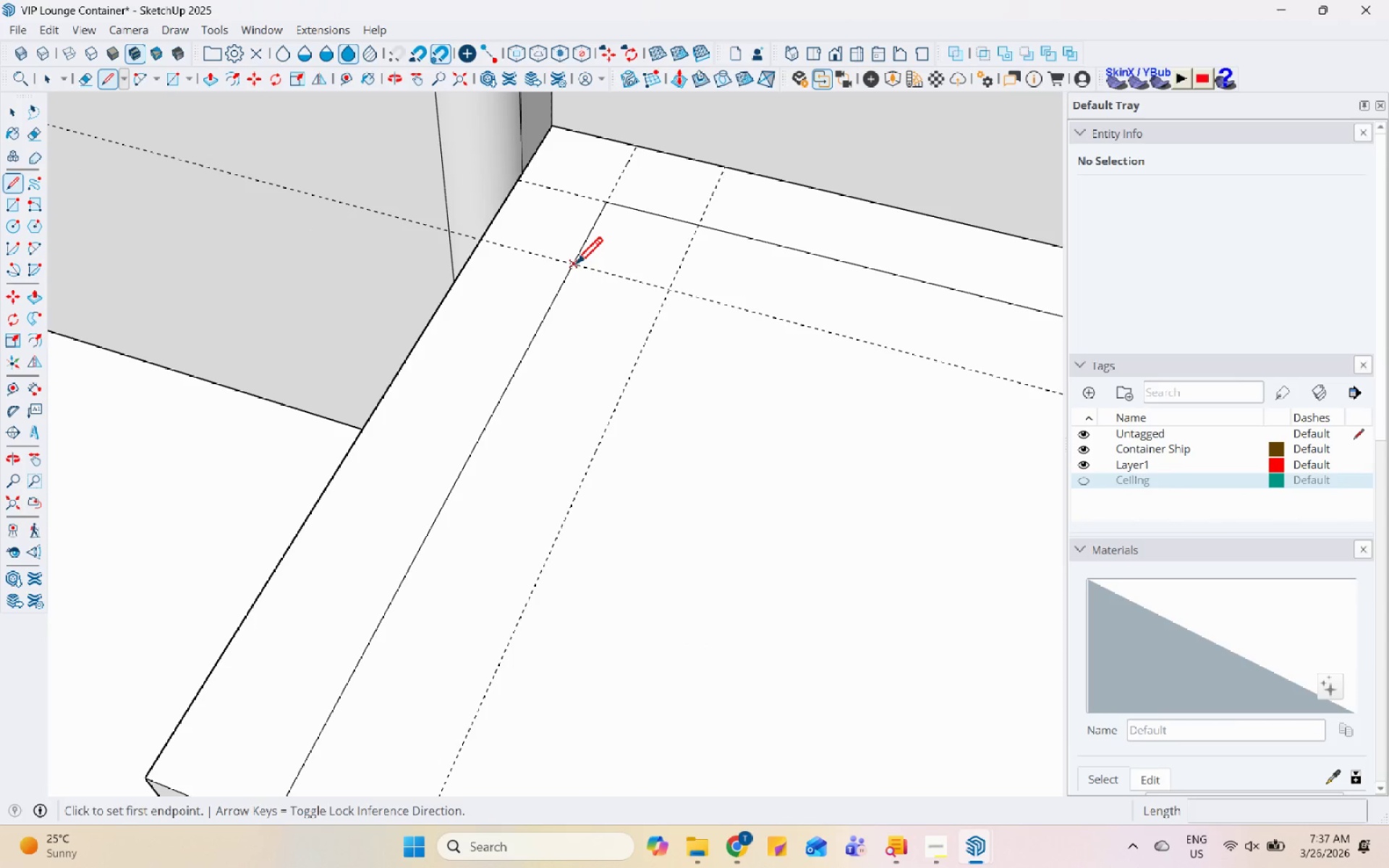 
left_click([575, 266])
 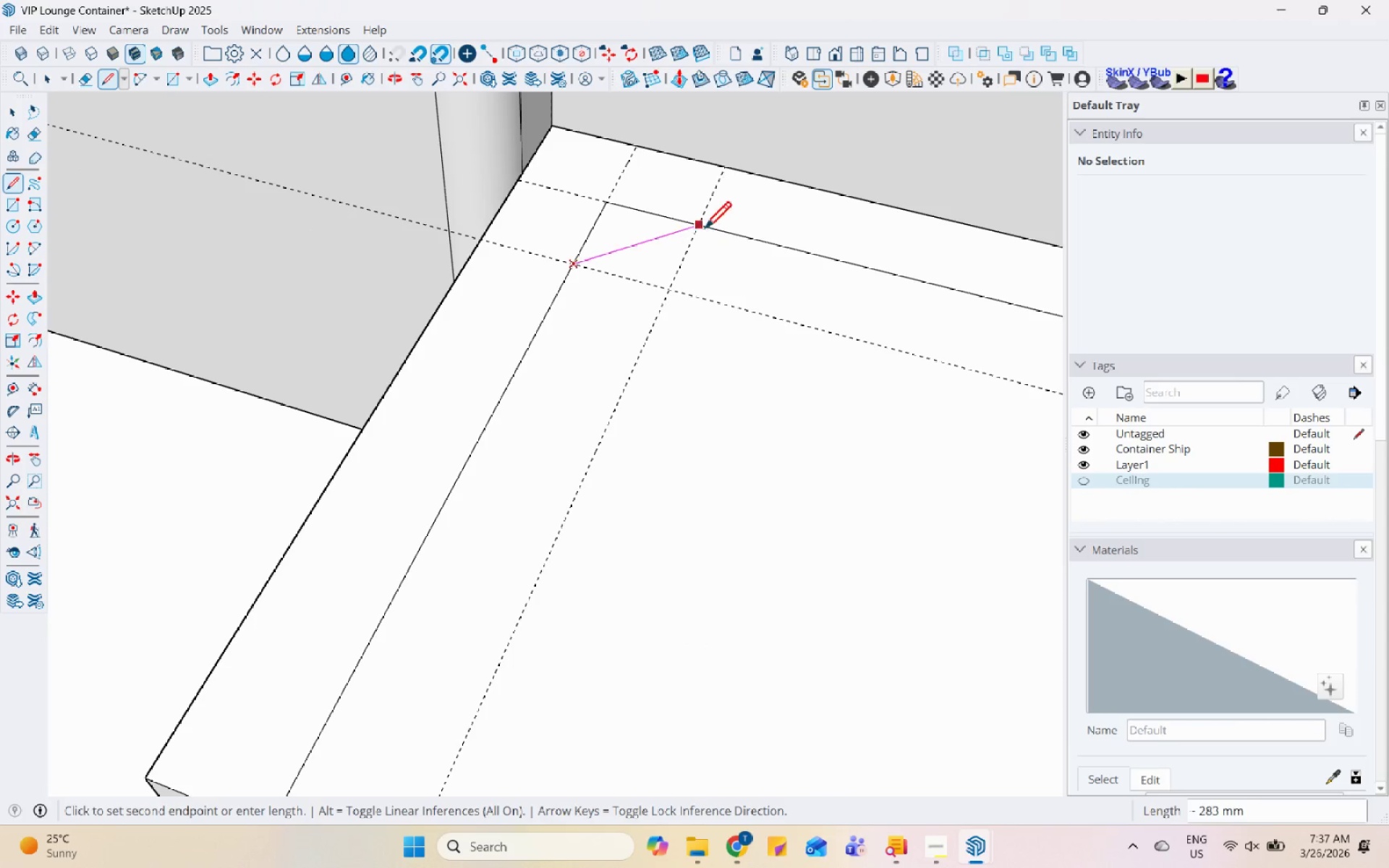 
left_click([698, 228])
 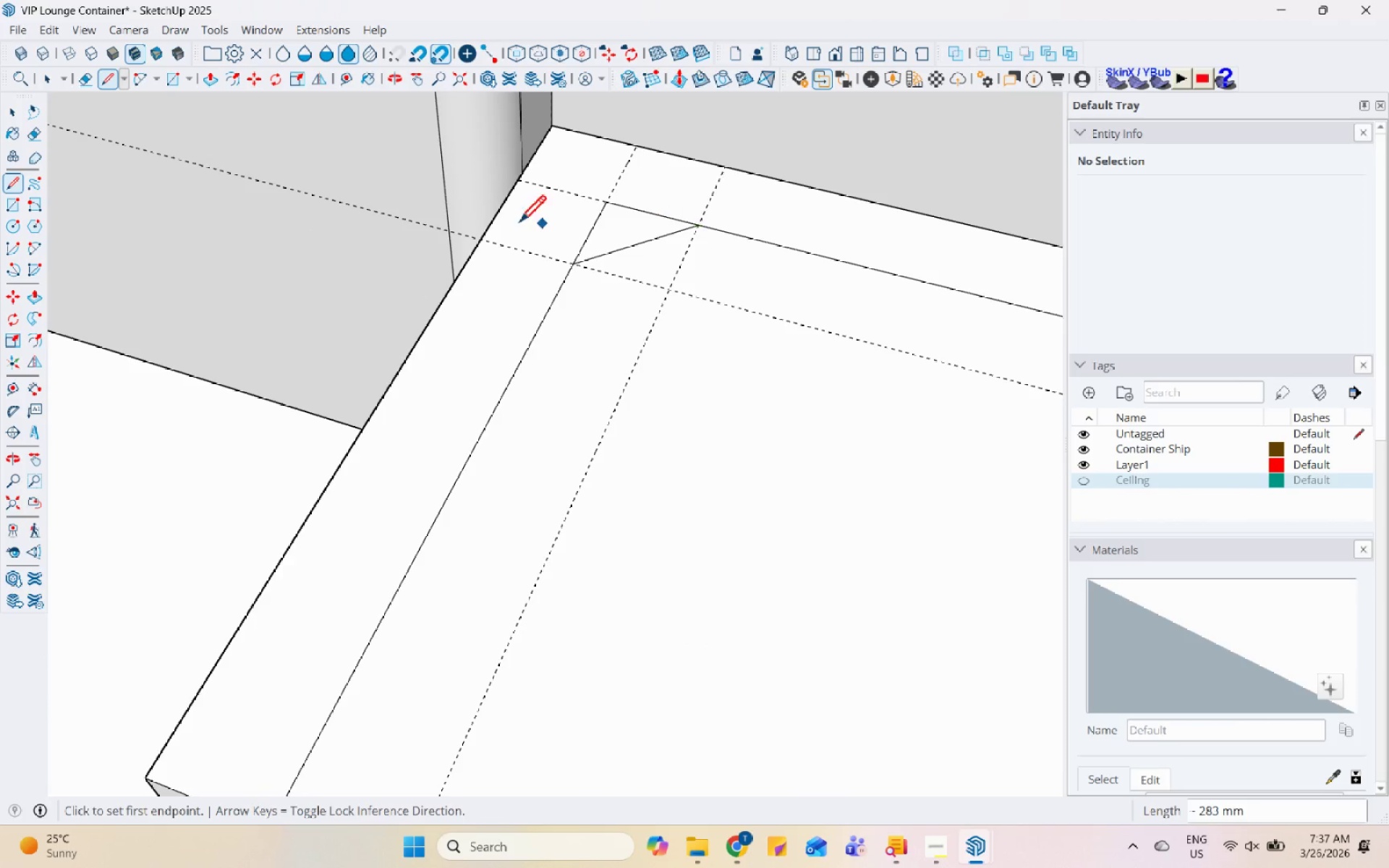 
scroll: coordinate [449, 238], scroll_direction: down, amount: 7.0
 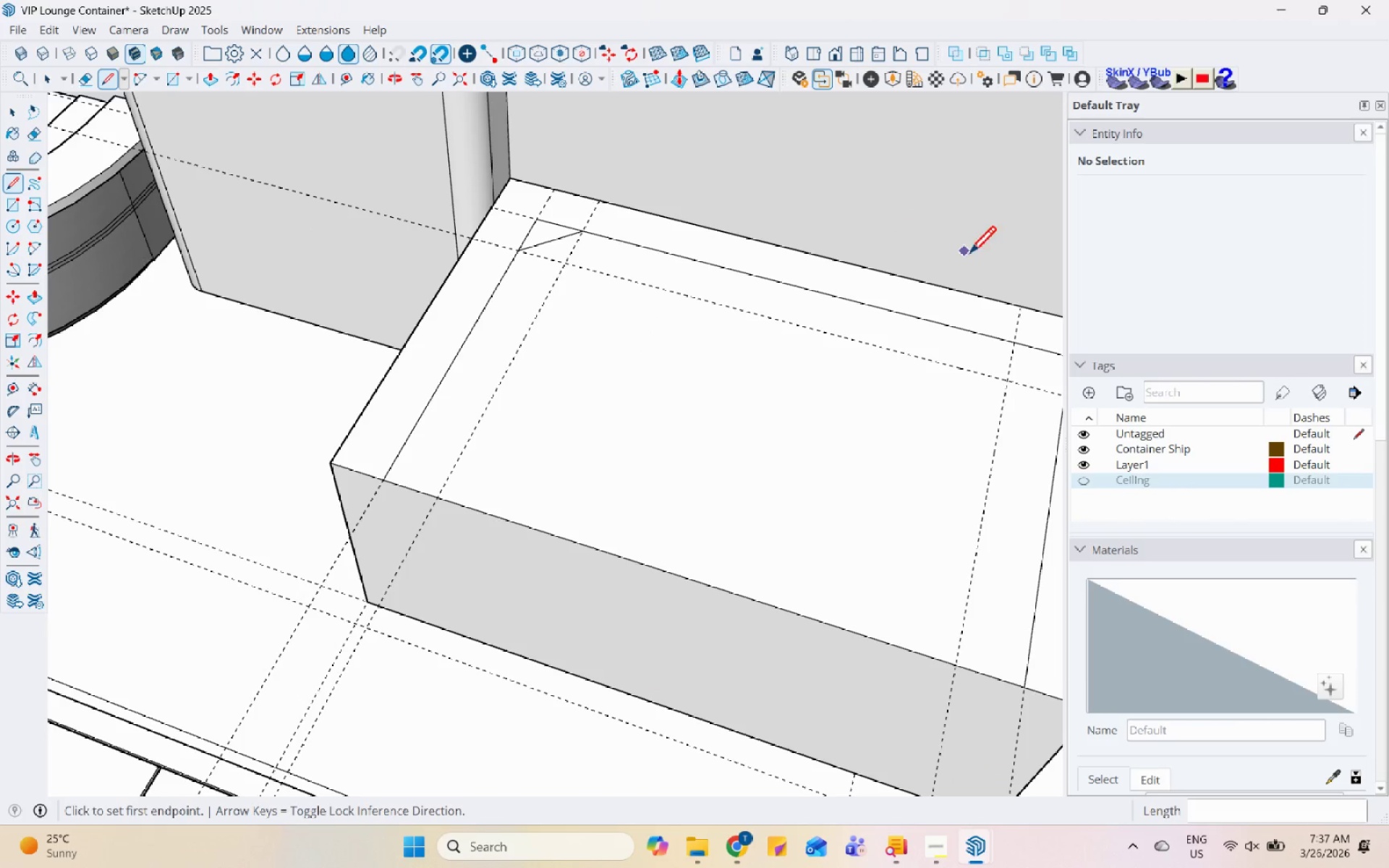 
scroll: coordinate [779, 352], scroll_direction: up, amount: 5.0
 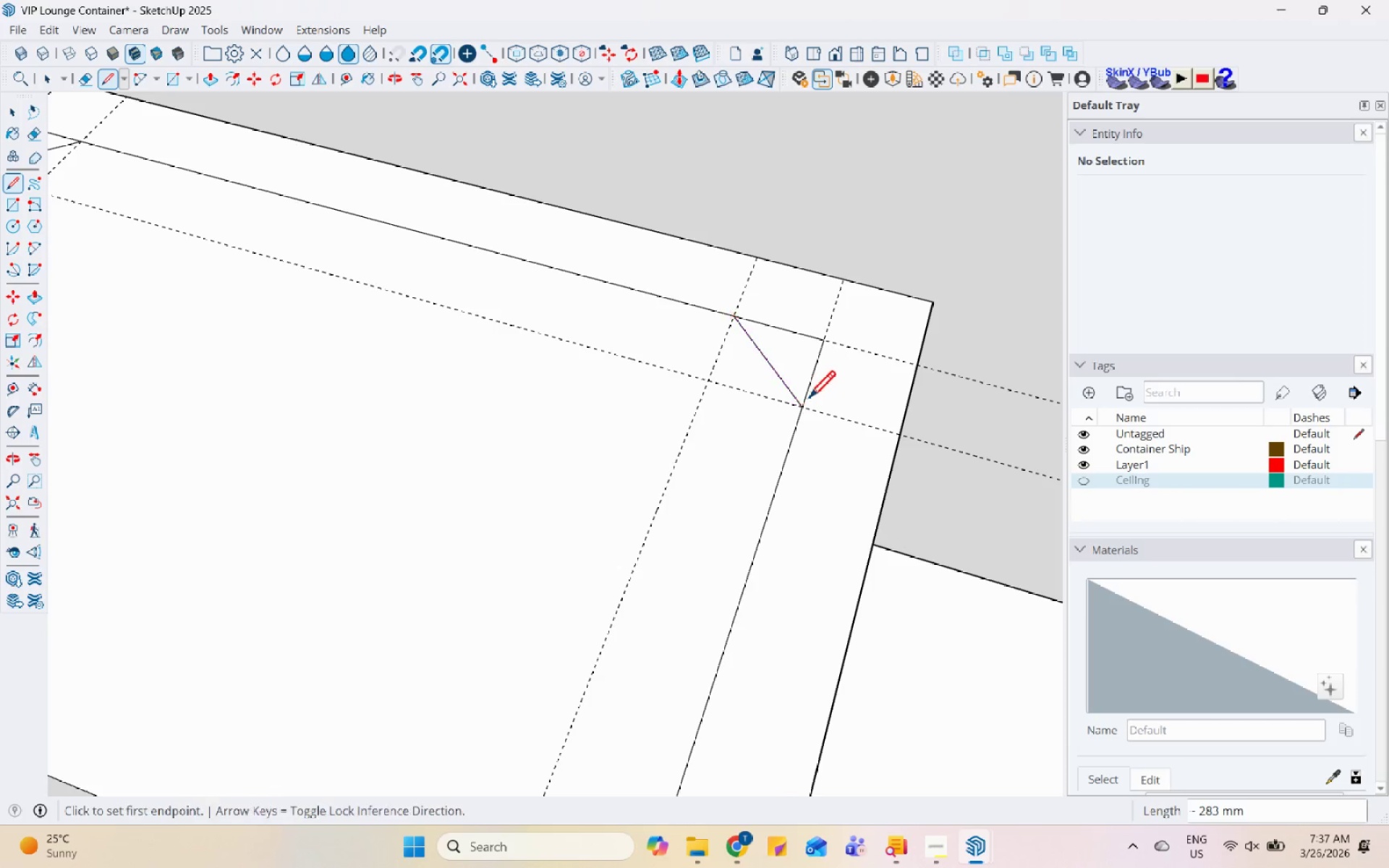 
scroll: coordinate [814, 277], scroll_direction: down, amount: 7.0
 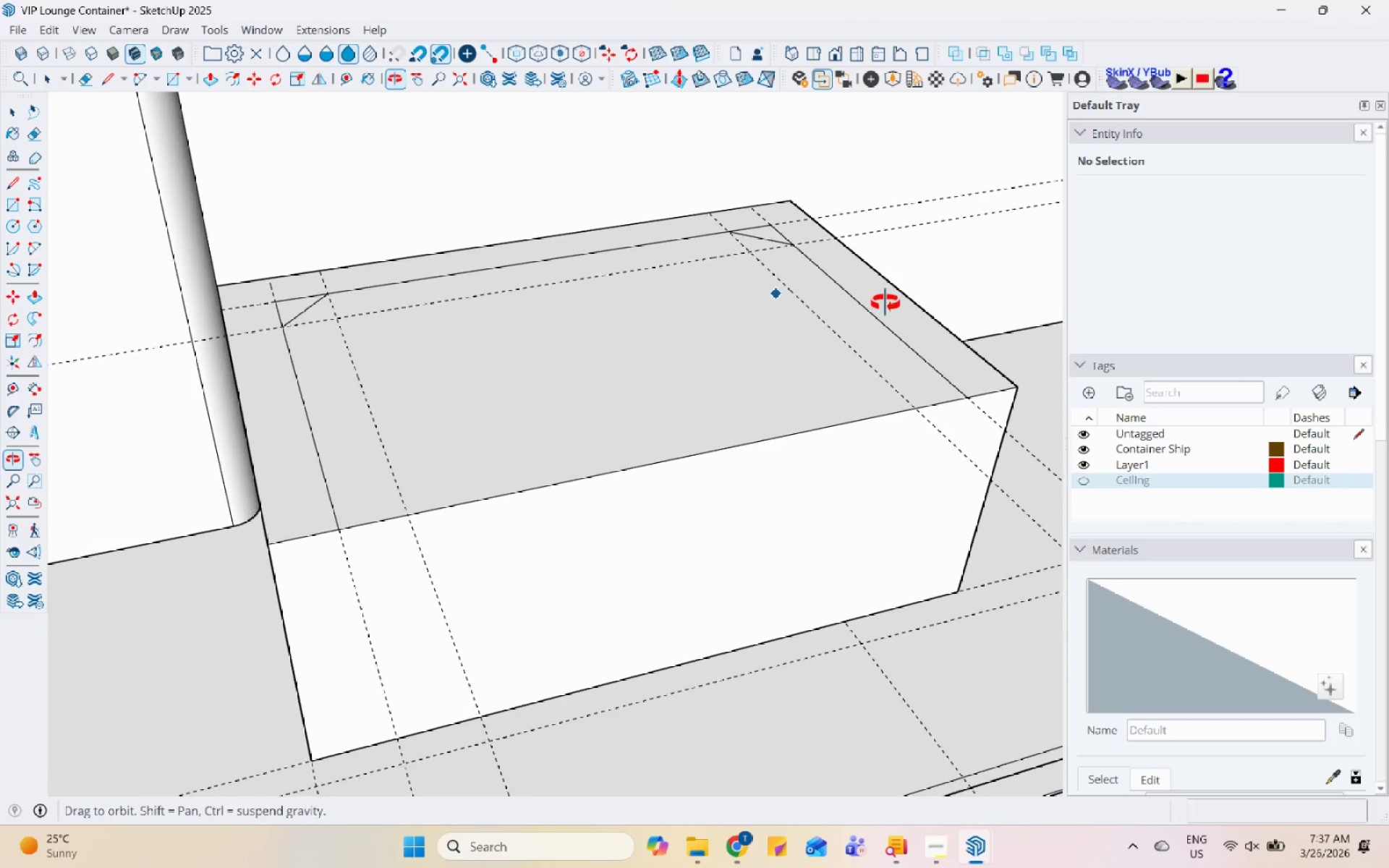 
key(Space)
 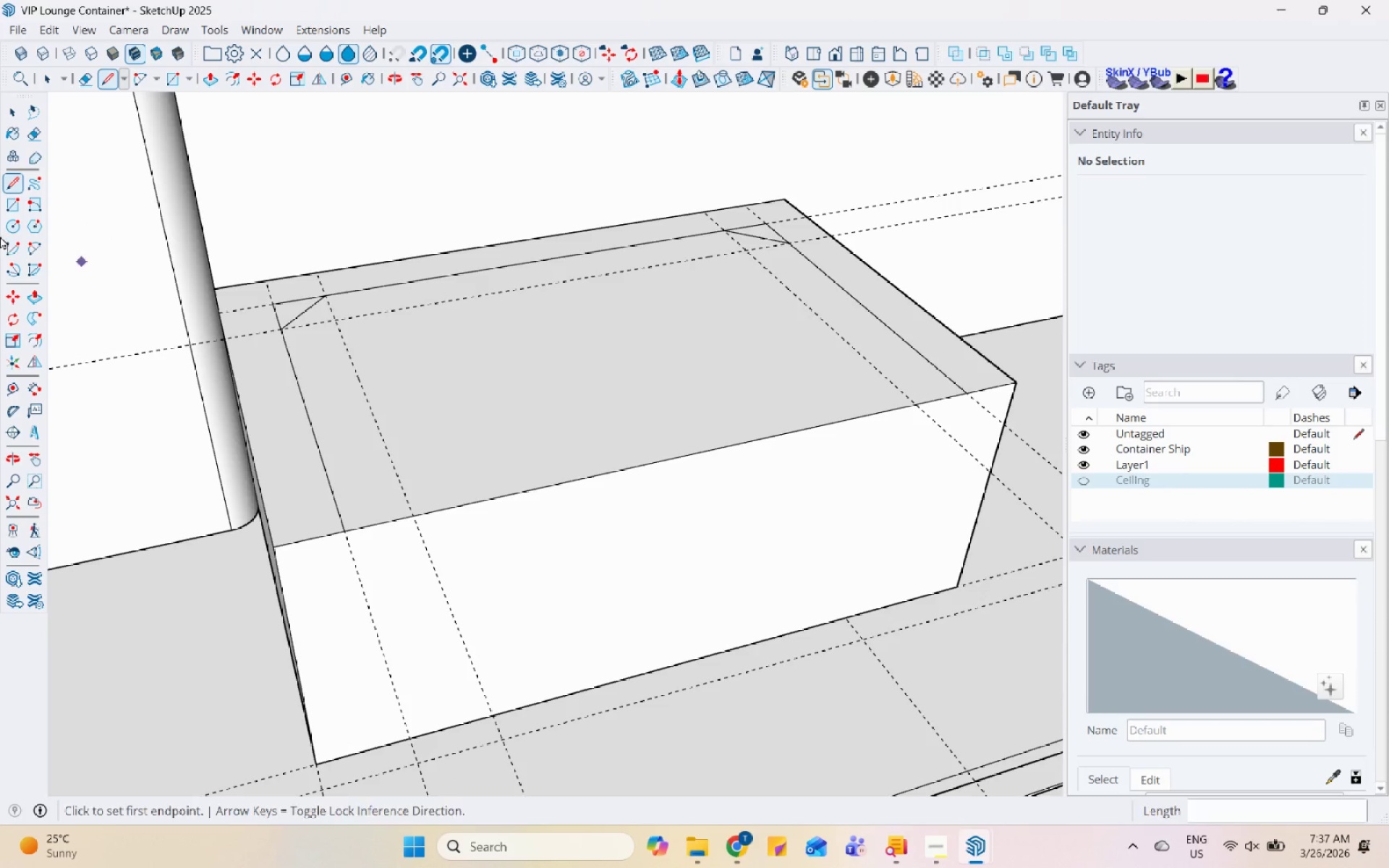 
scroll: coordinate [208, 284], scroll_direction: up, amount: 5.0
 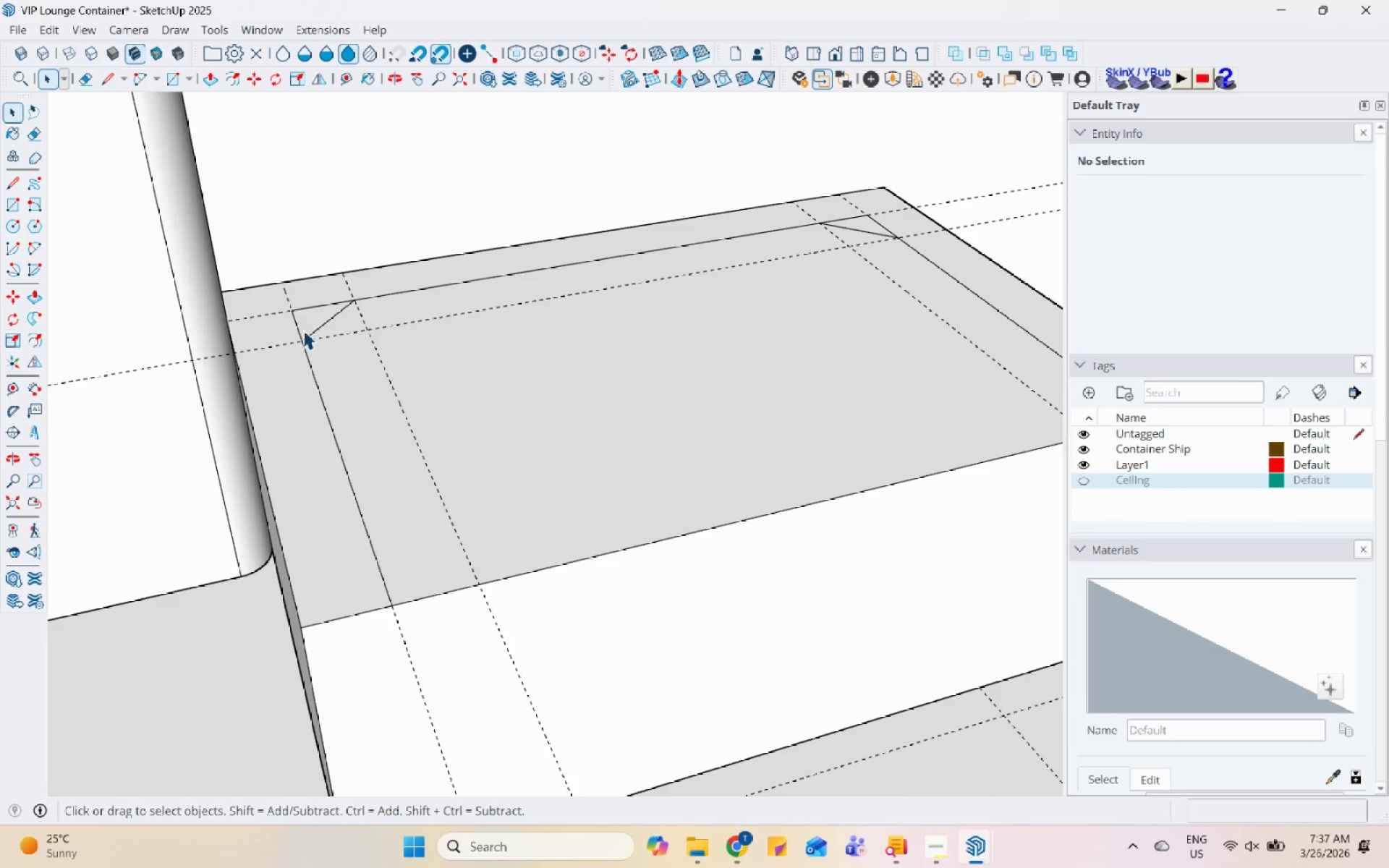 
left_click([294, 326])
 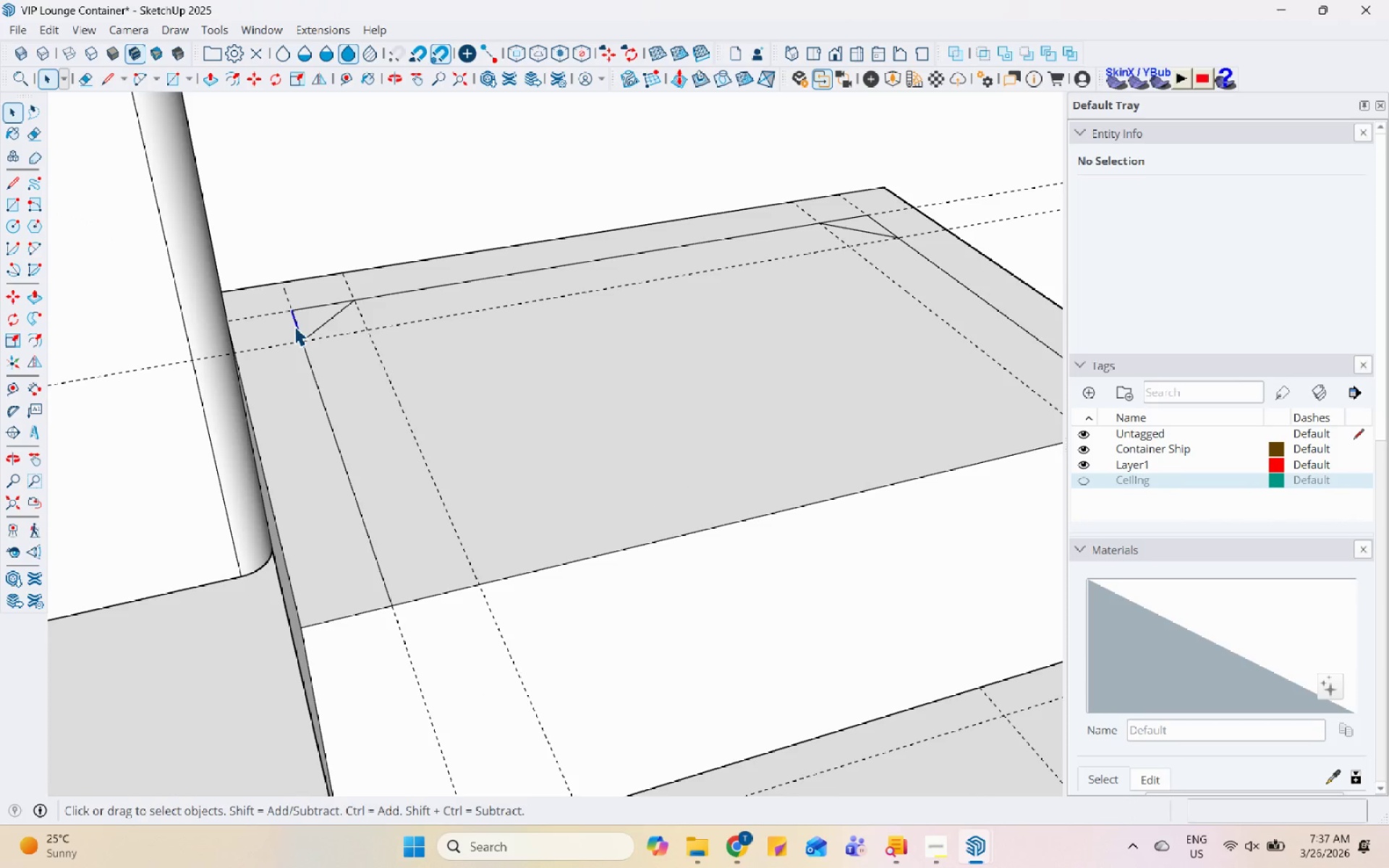 
right_click([294, 326])
 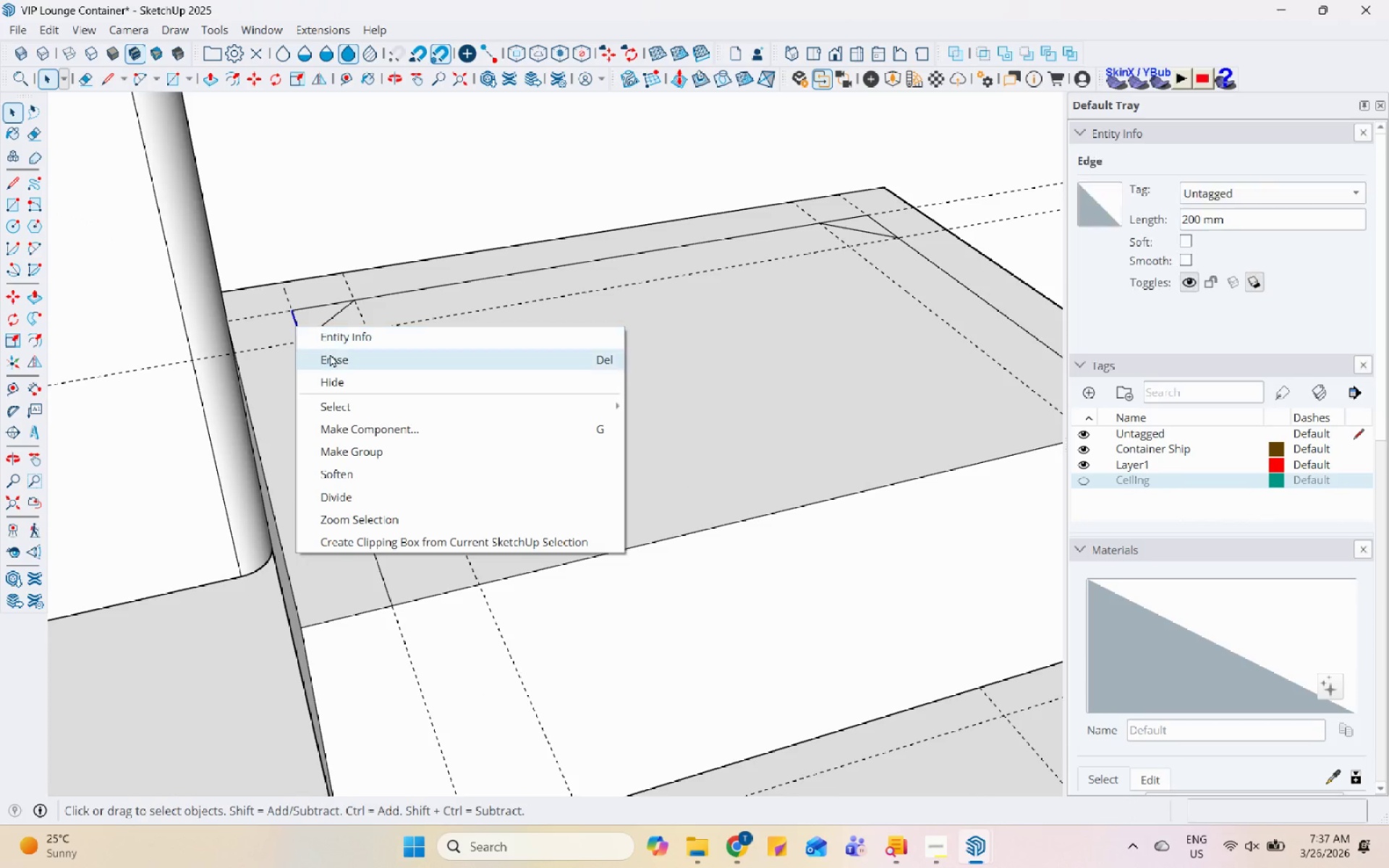 
left_click([330, 354])
 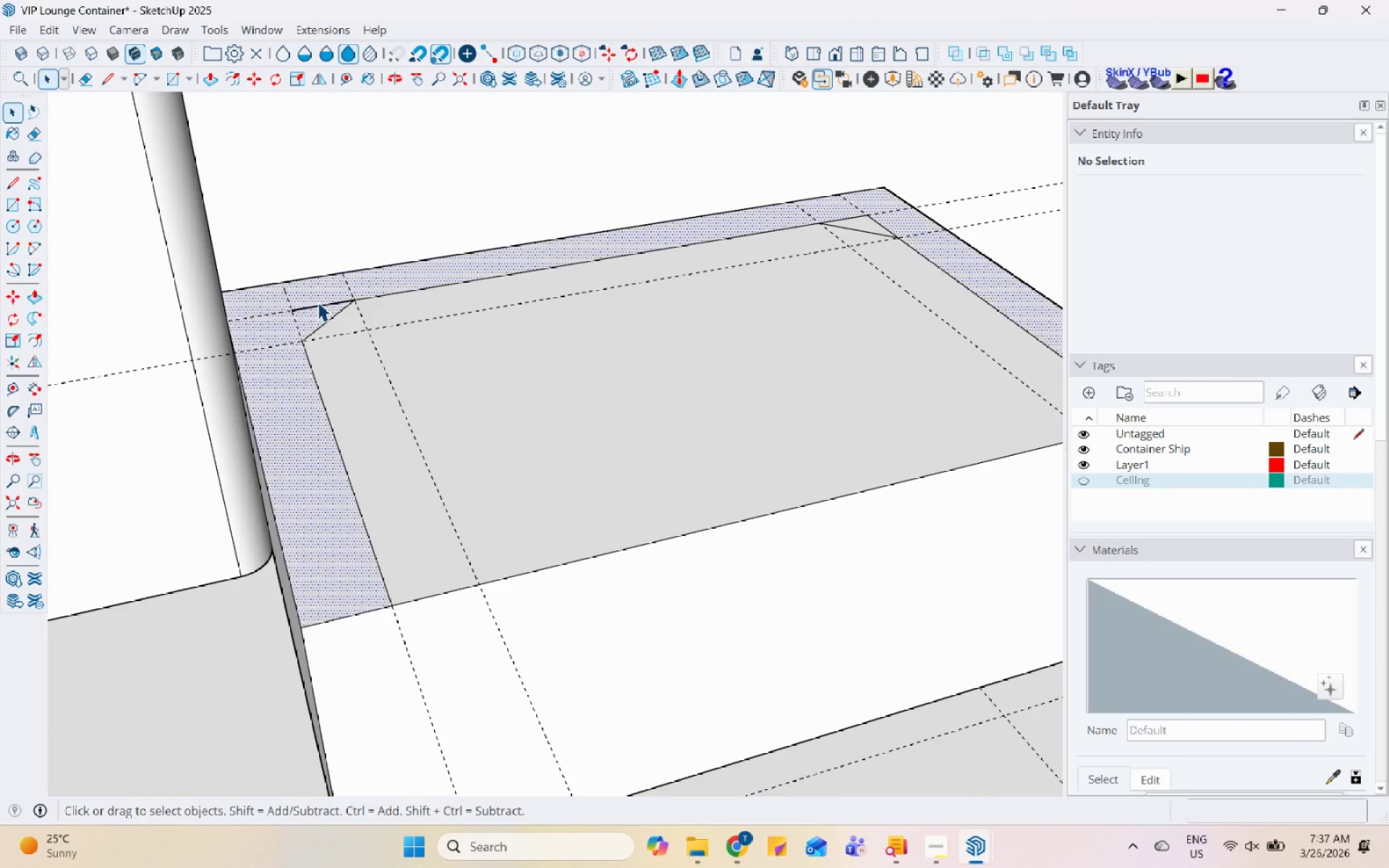 
double_click([317, 309])
 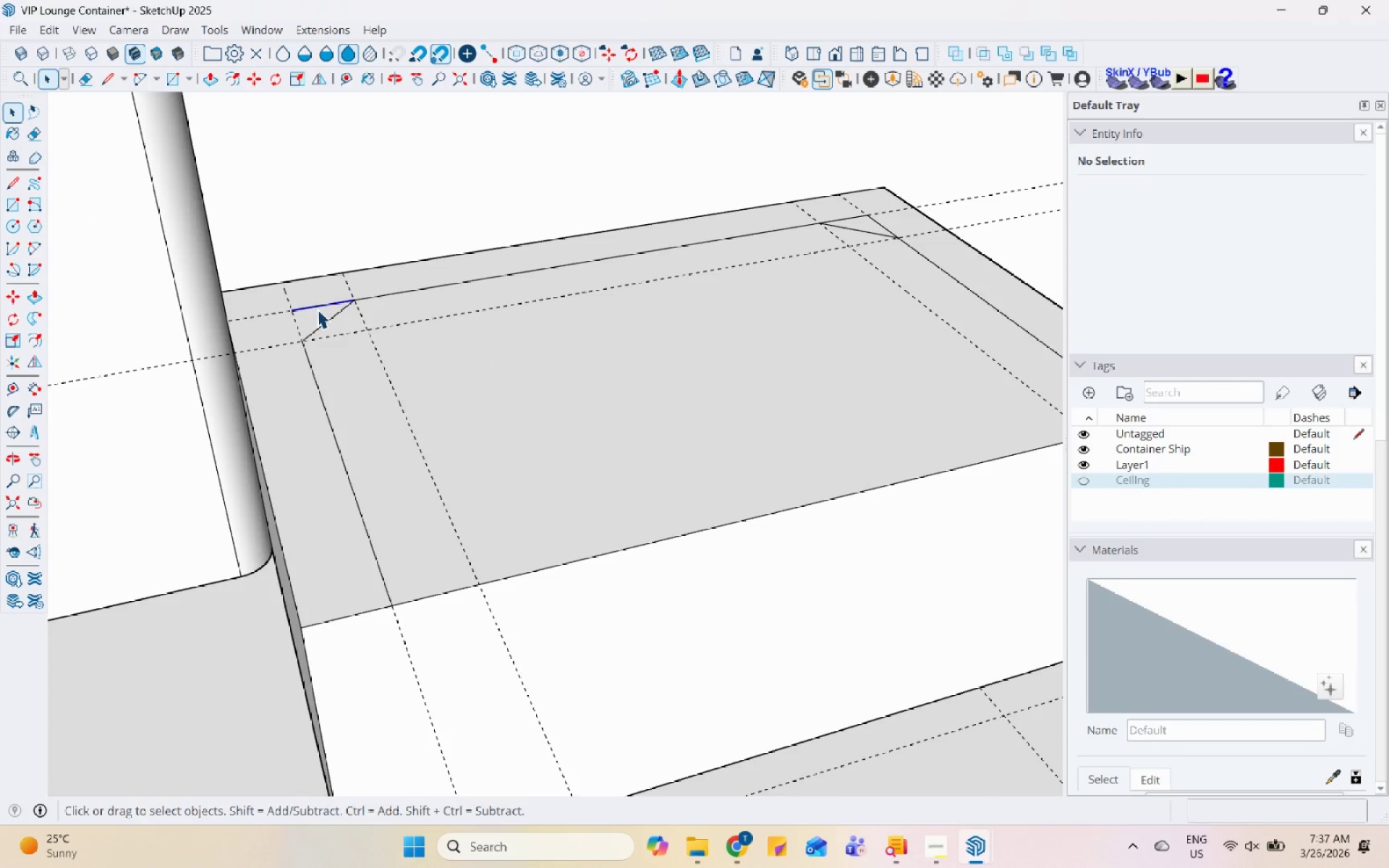 
right_click([318, 307])
 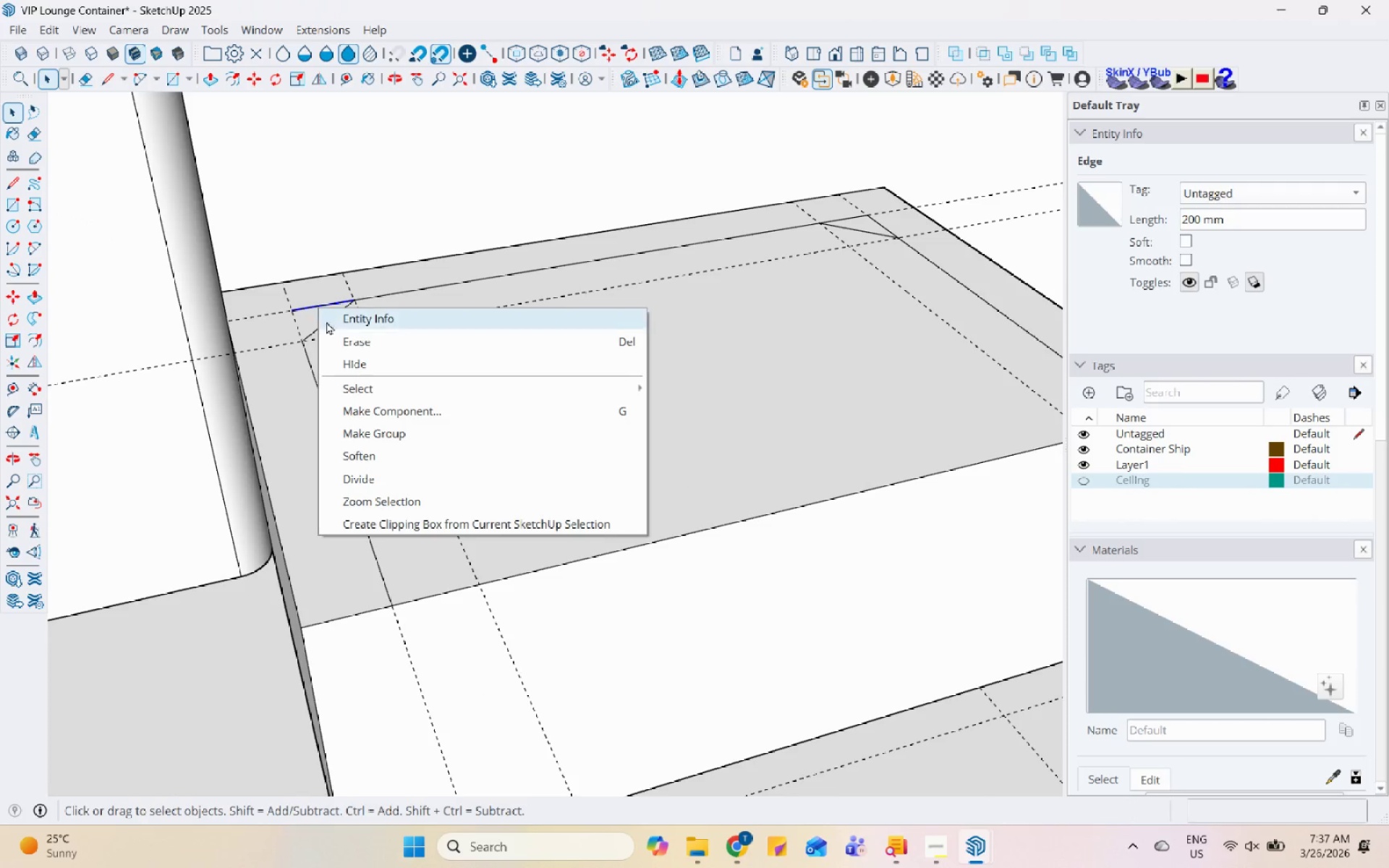 
left_click([339, 338])
 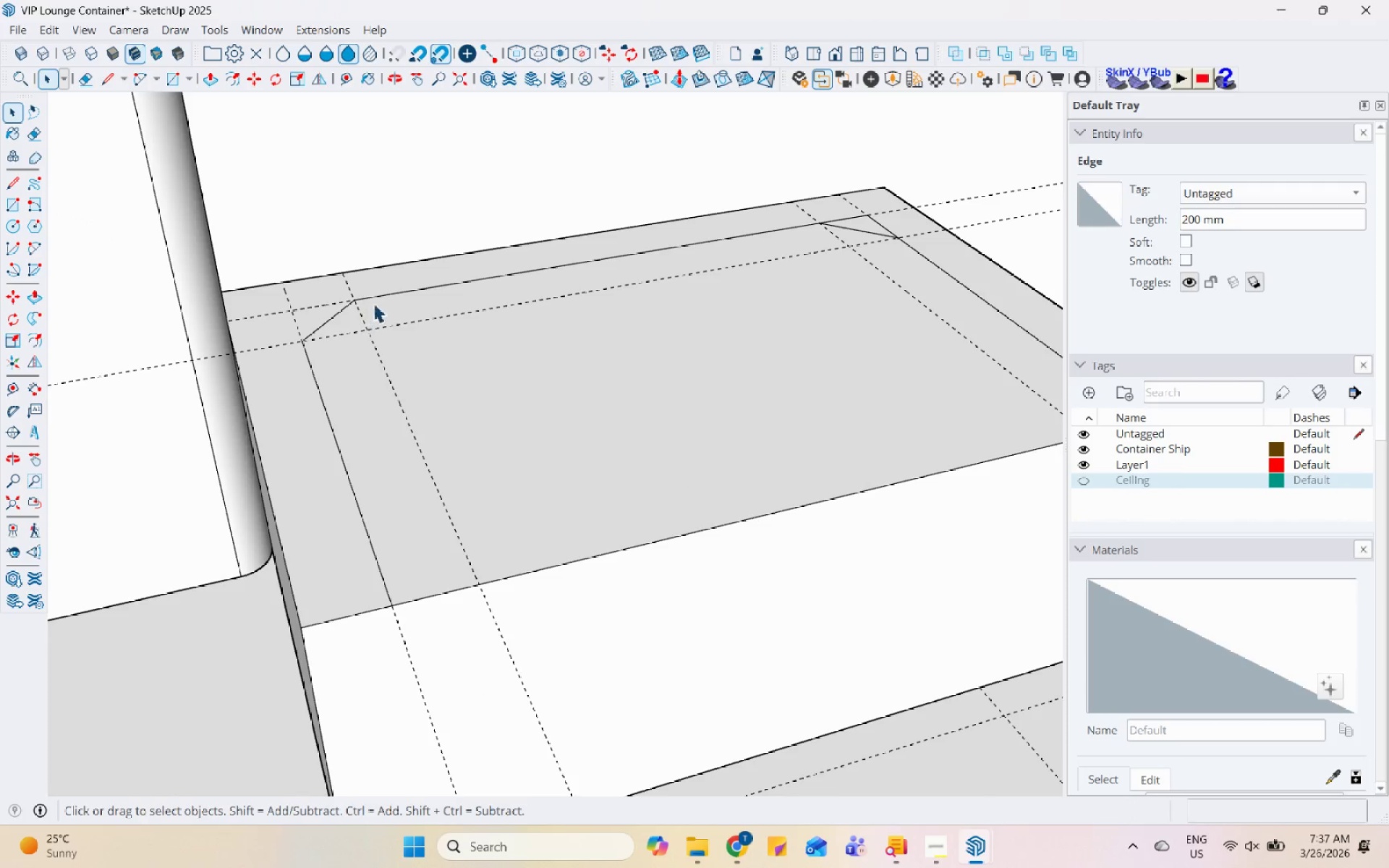 
scroll: coordinate [365, 311], scroll_direction: down, amount: 7.0
 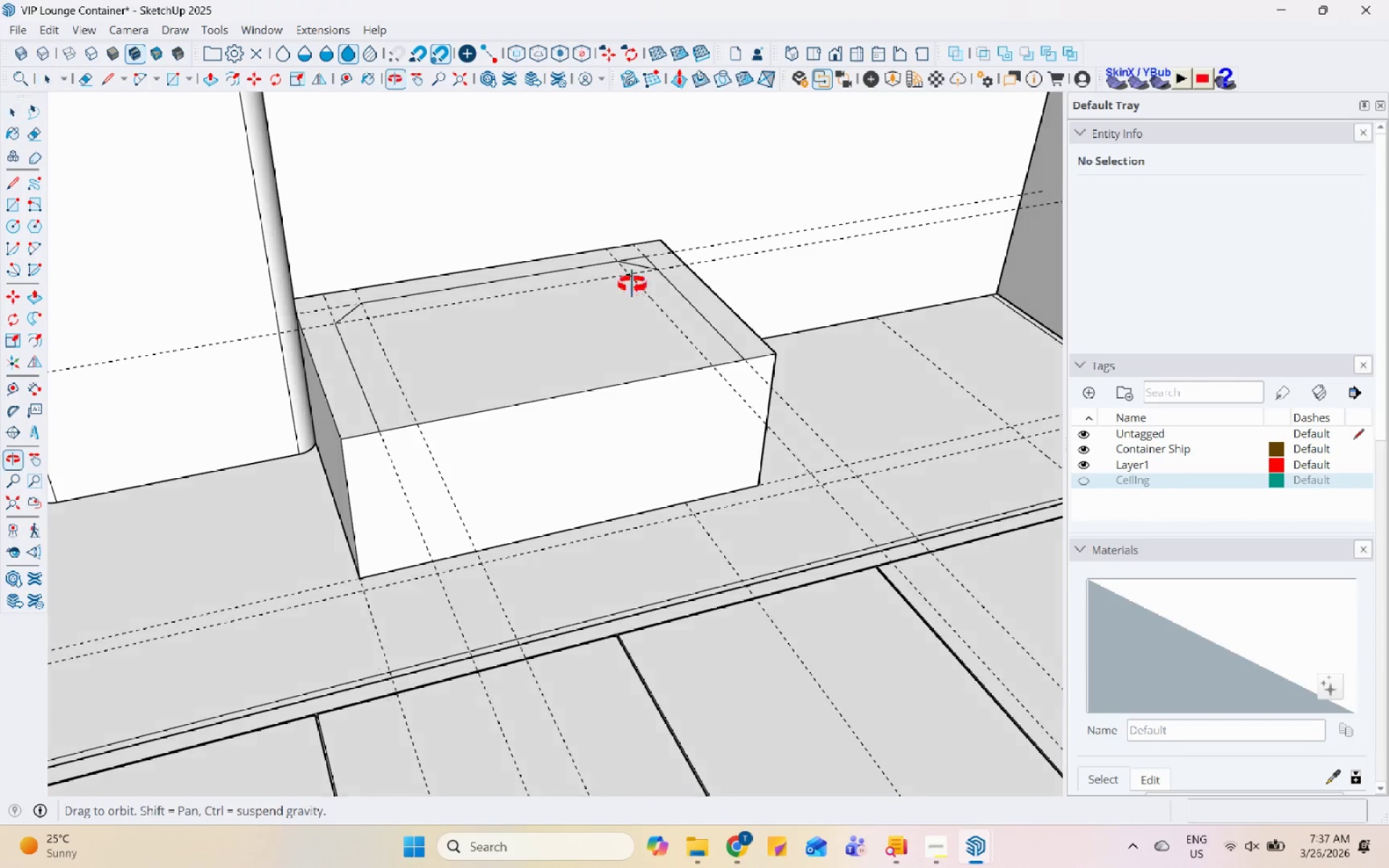 
scroll: coordinate [645, 264], scroll_direction: up, amount: 10.0
 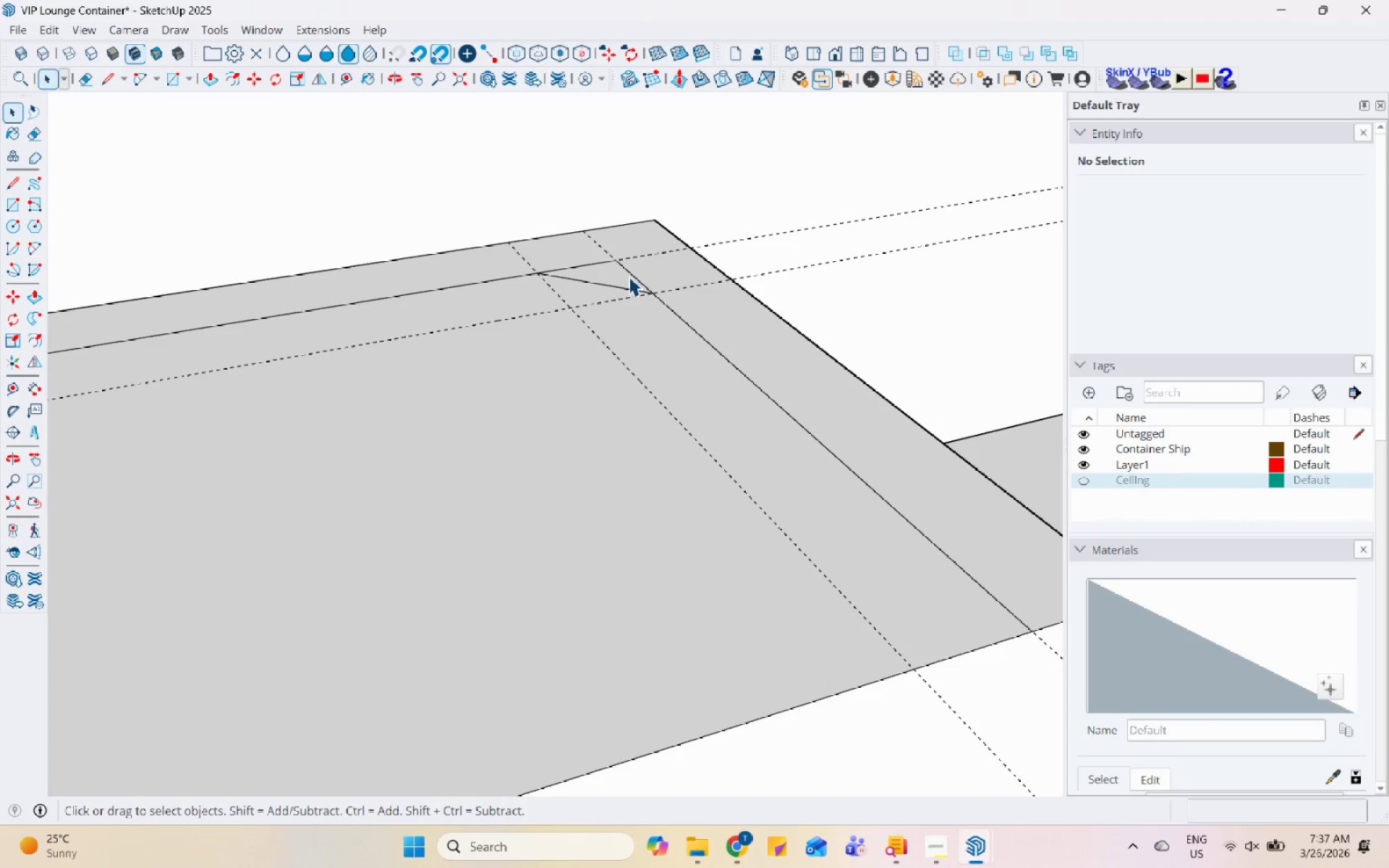 
left_click([630, 276])
 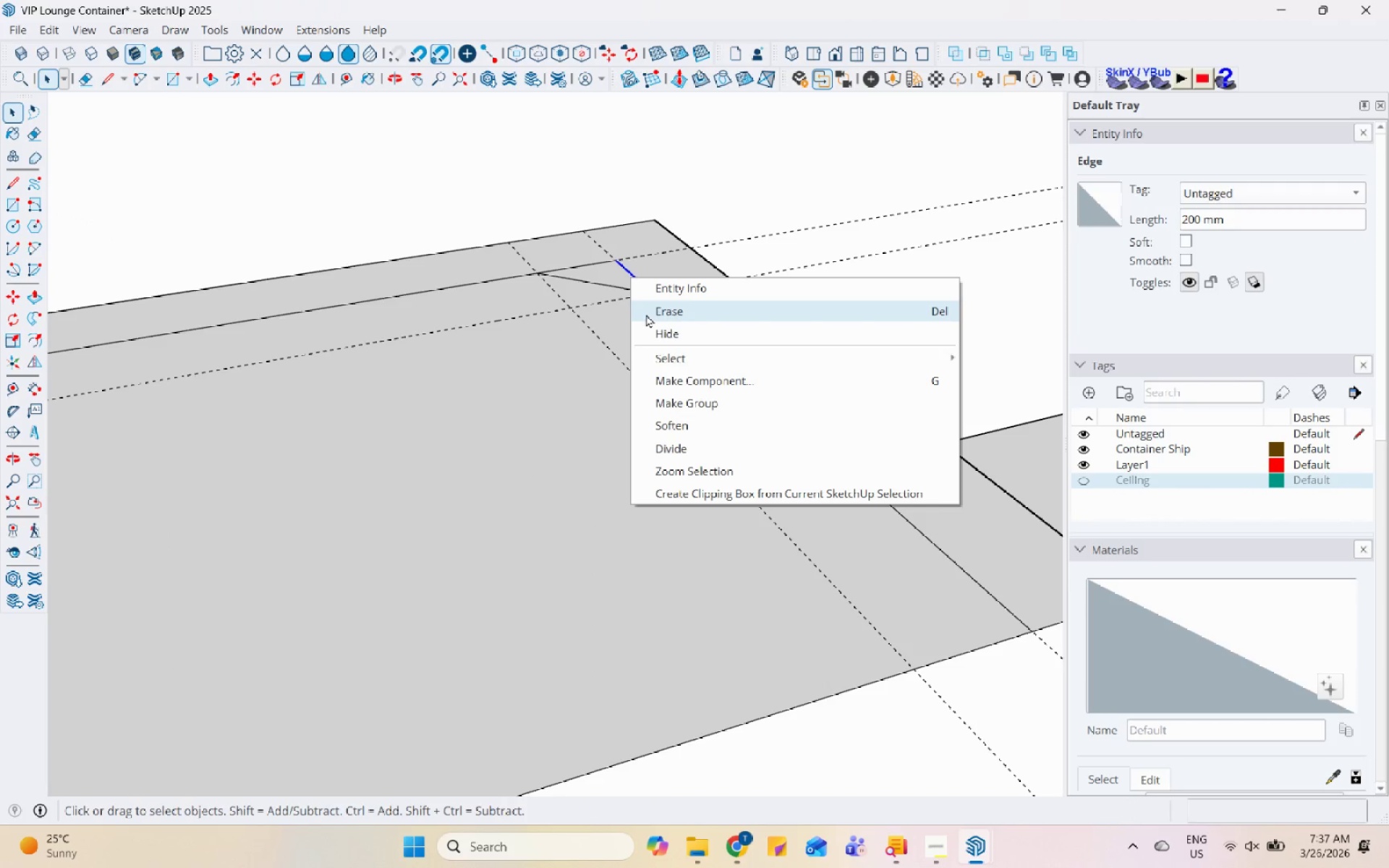 
left_click([651, 310])
 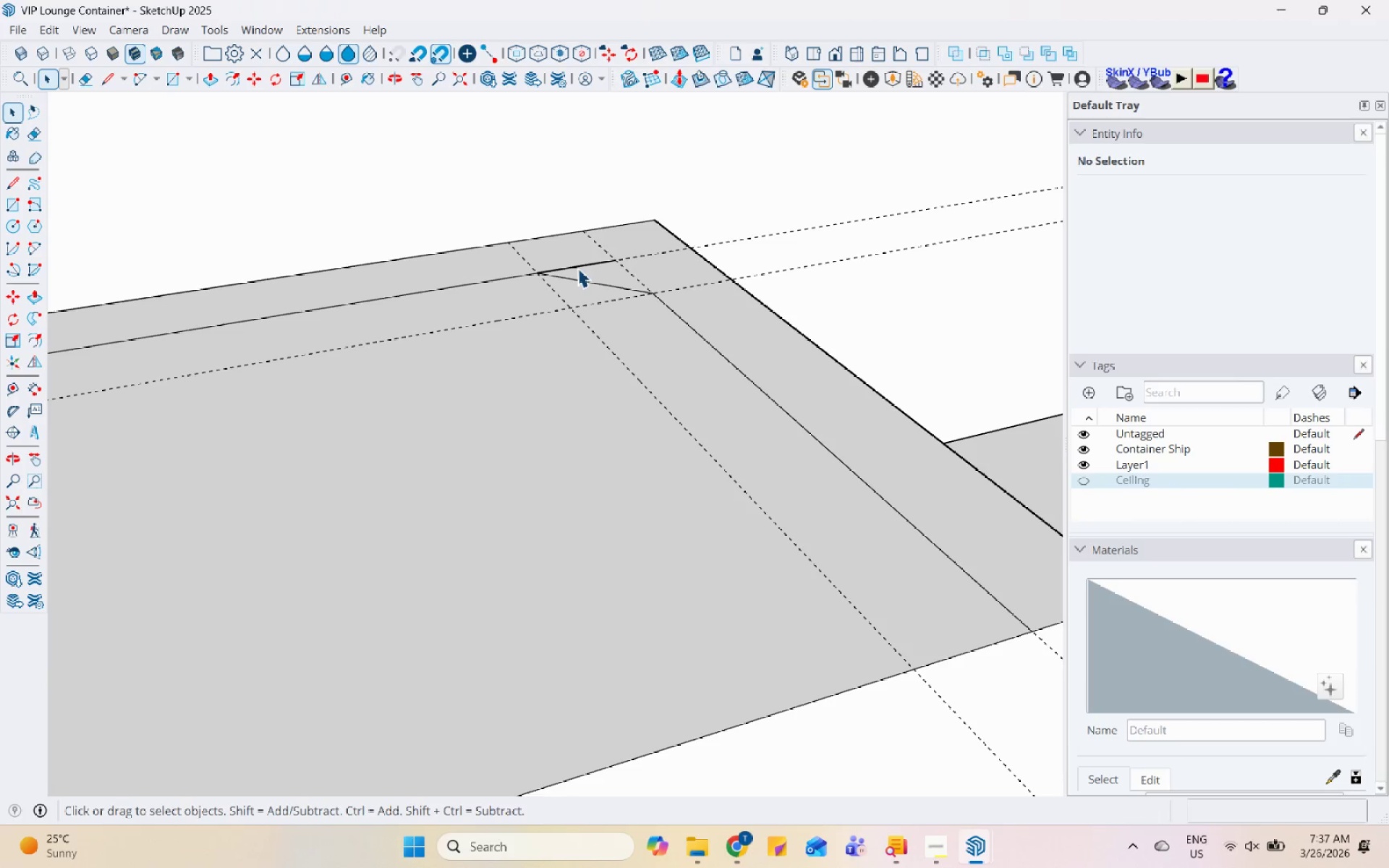 
right_click([581, 263])
 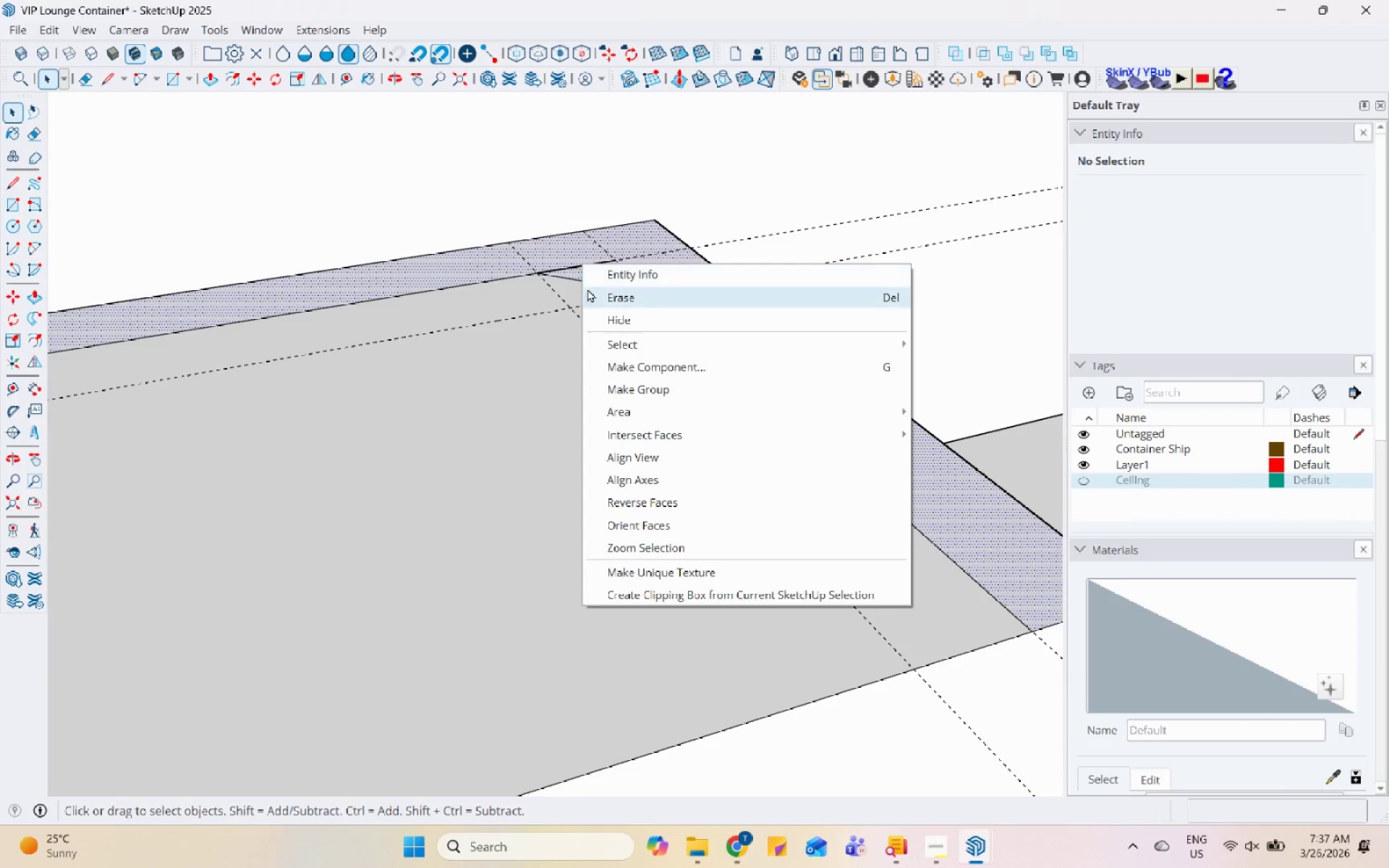 
left_click([589, 293])
 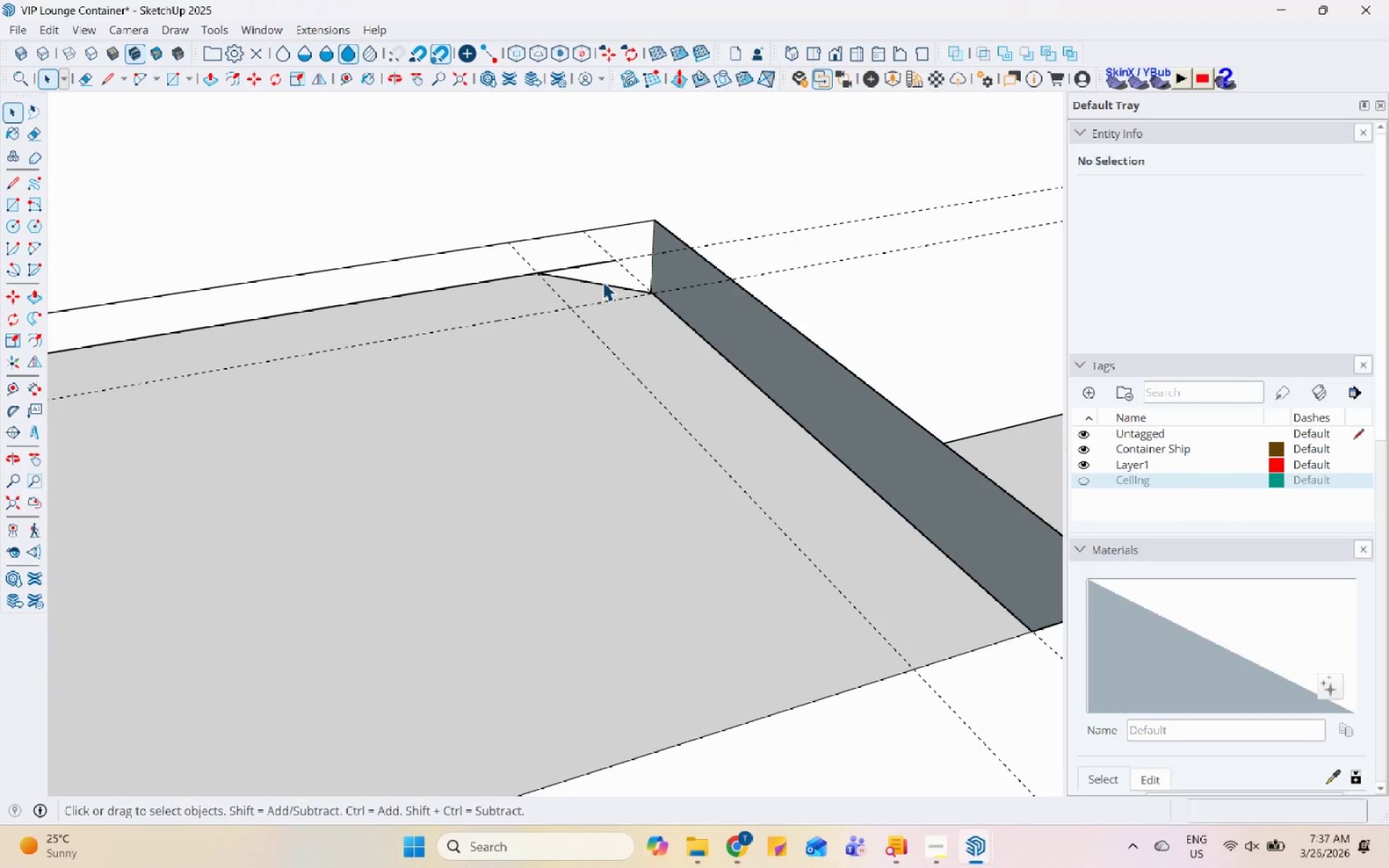 
key(Control+Z)
 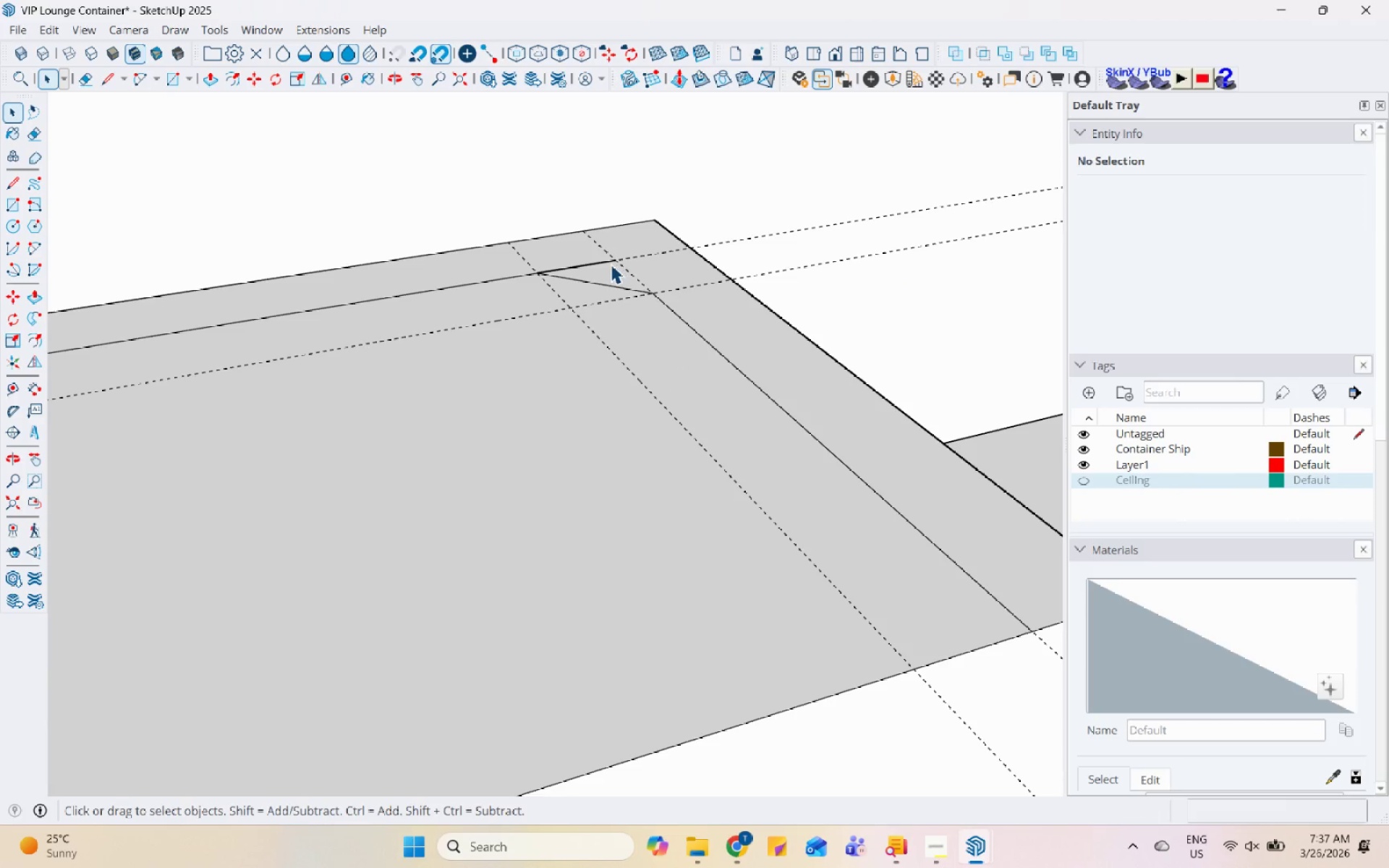 
left_click([603, 261])
 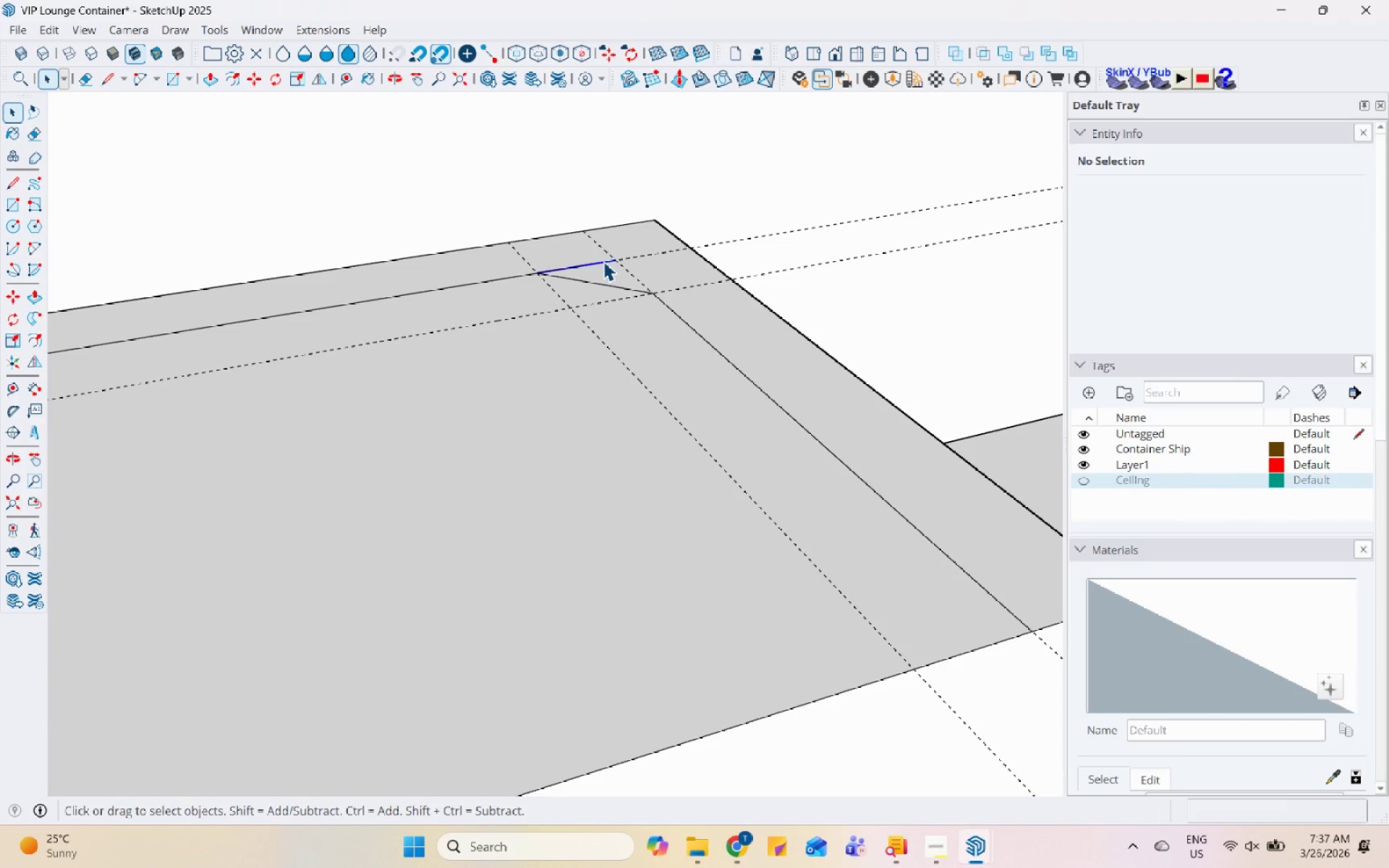 
right_click([603, 261])
 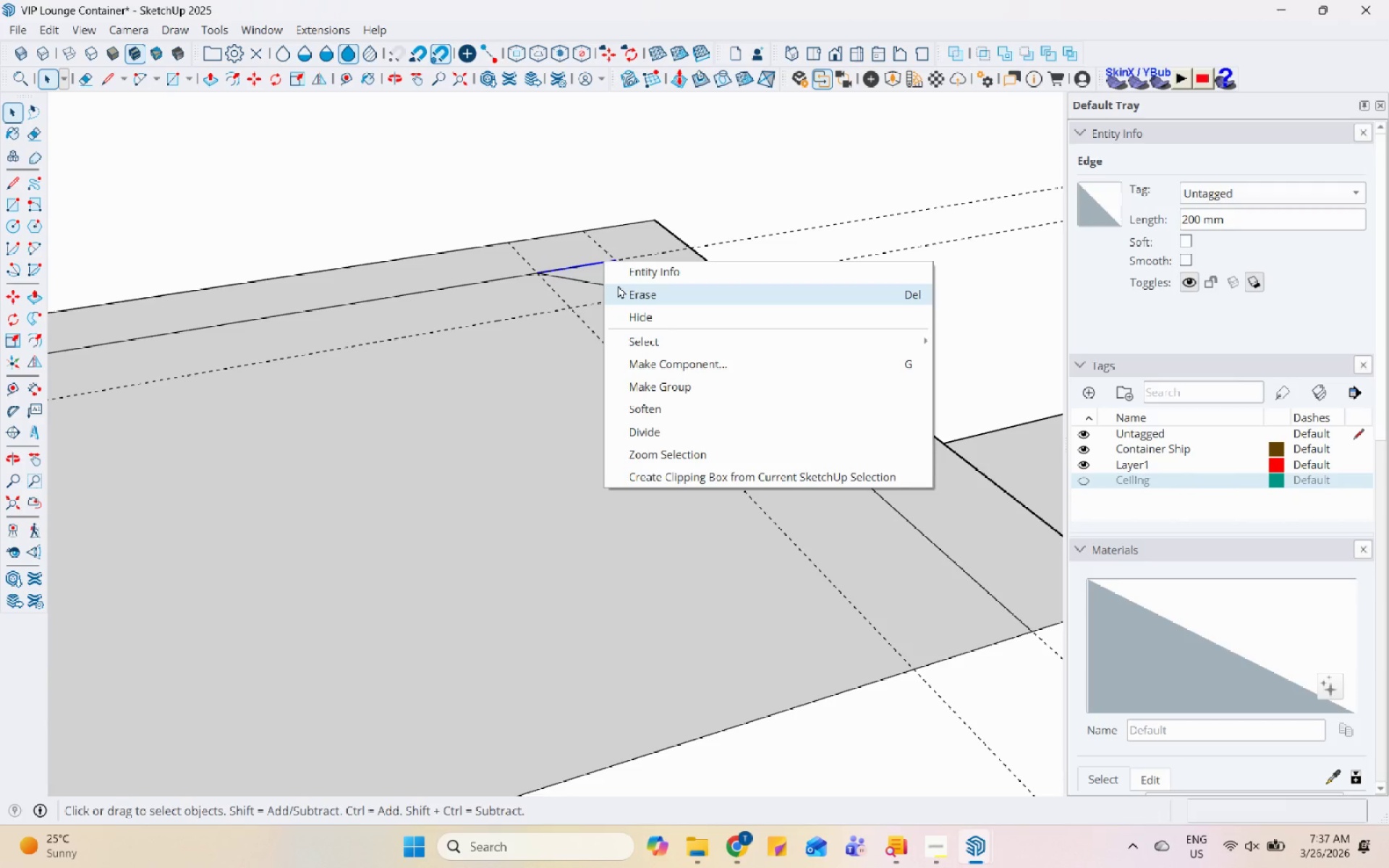 
left_click([621, 294])
 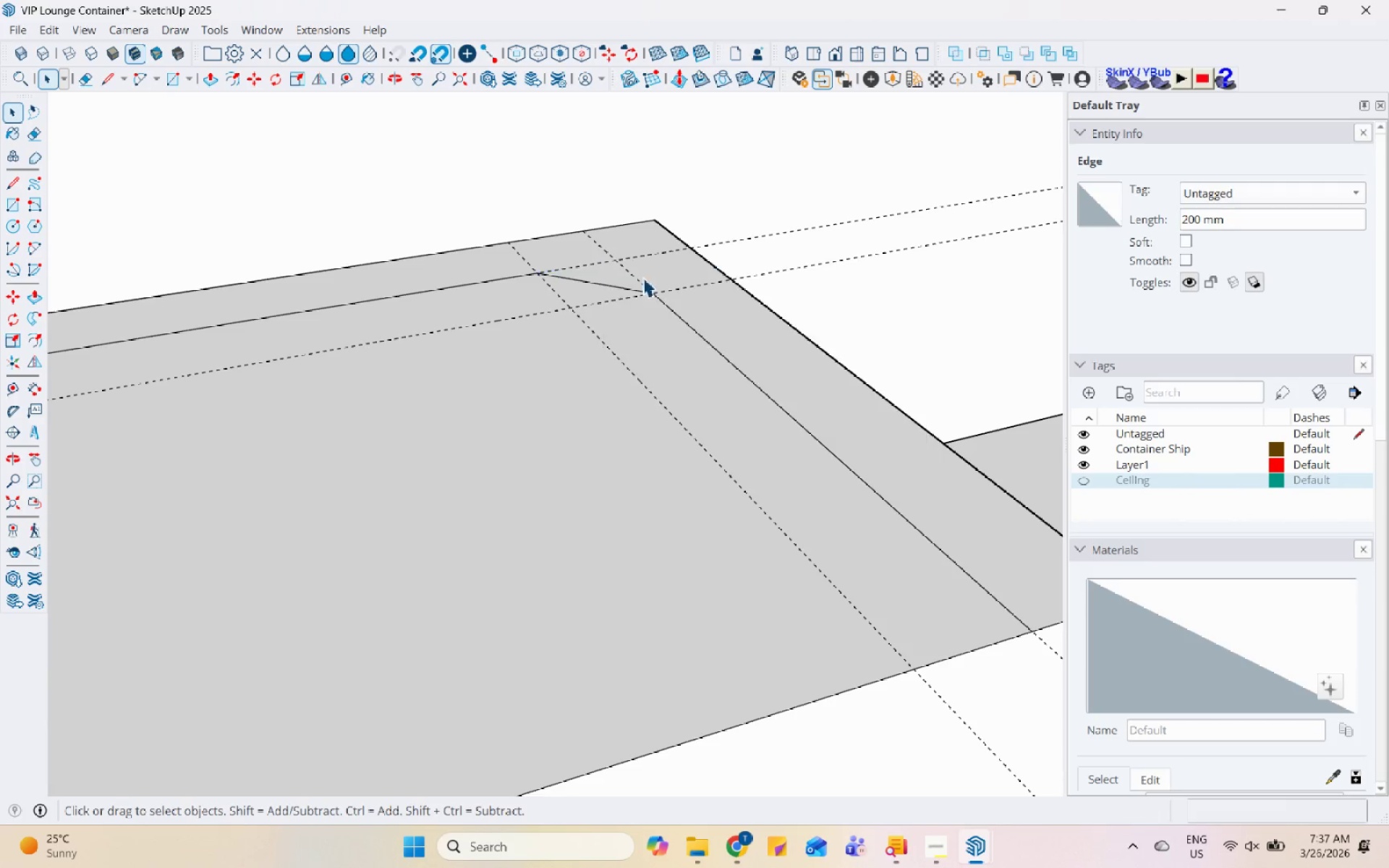 
scroll: coordinate [700, 233], scroll_direction: down, amount: 10.0
 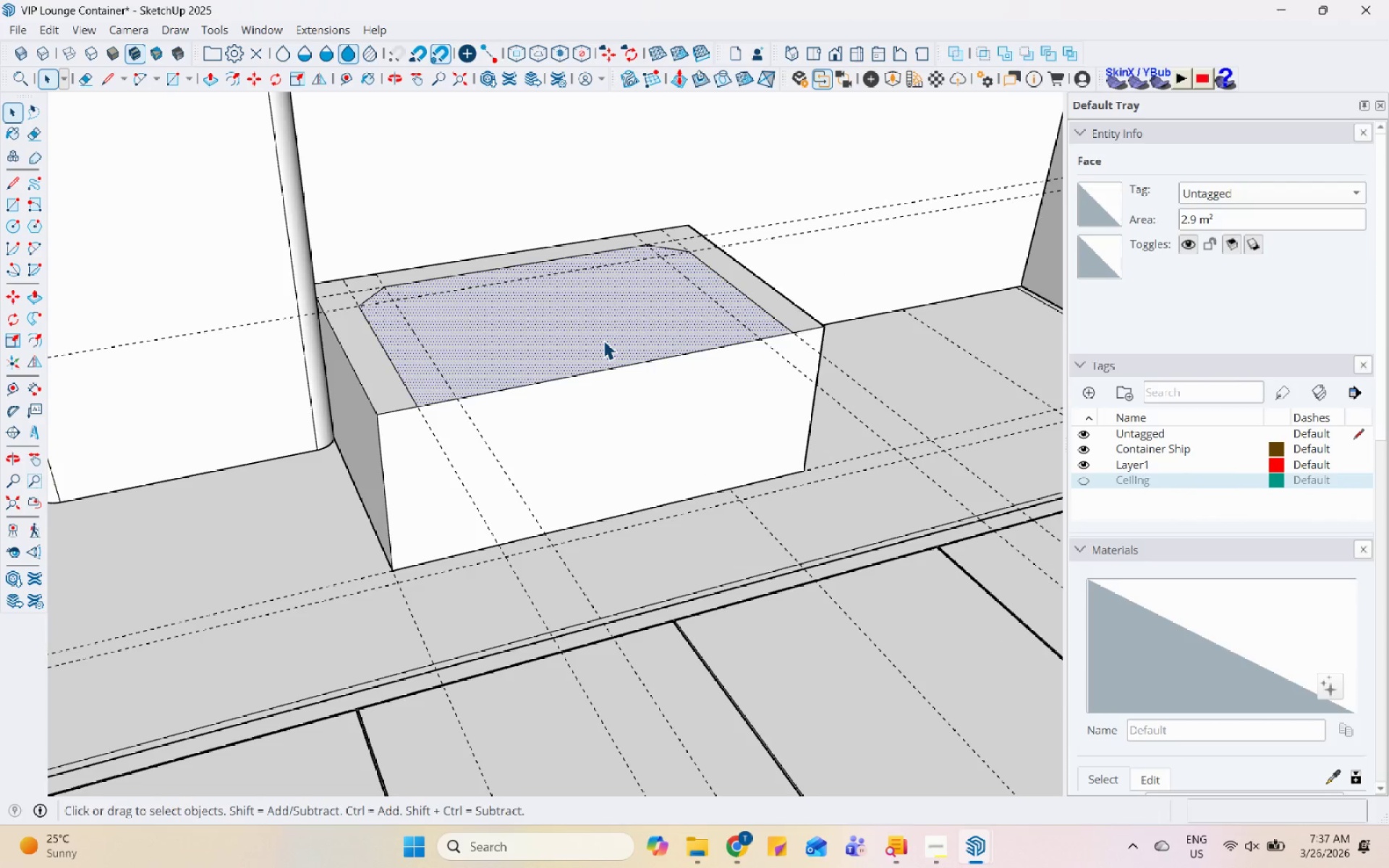 
key(P)
 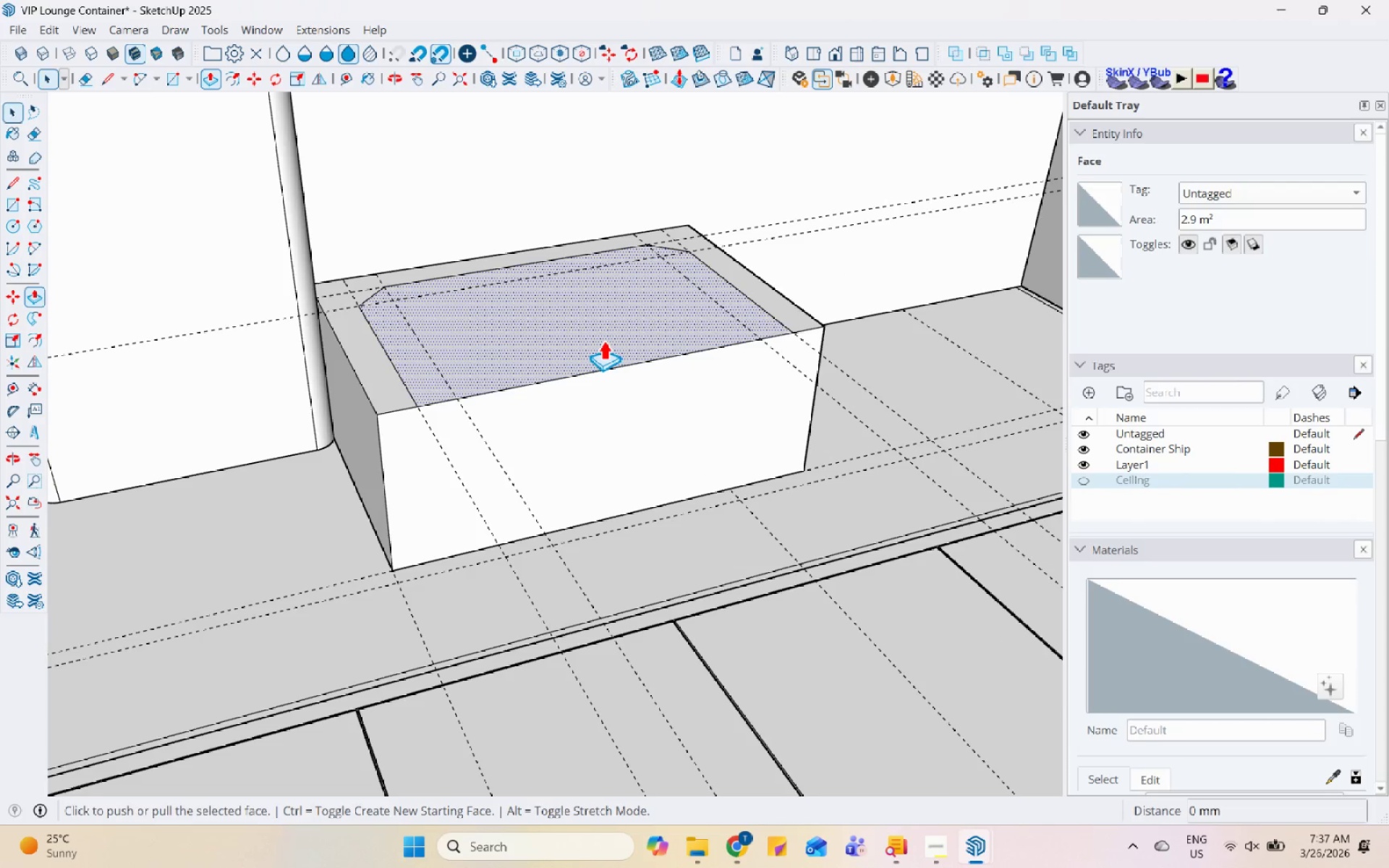 
left_click([603, 340])
 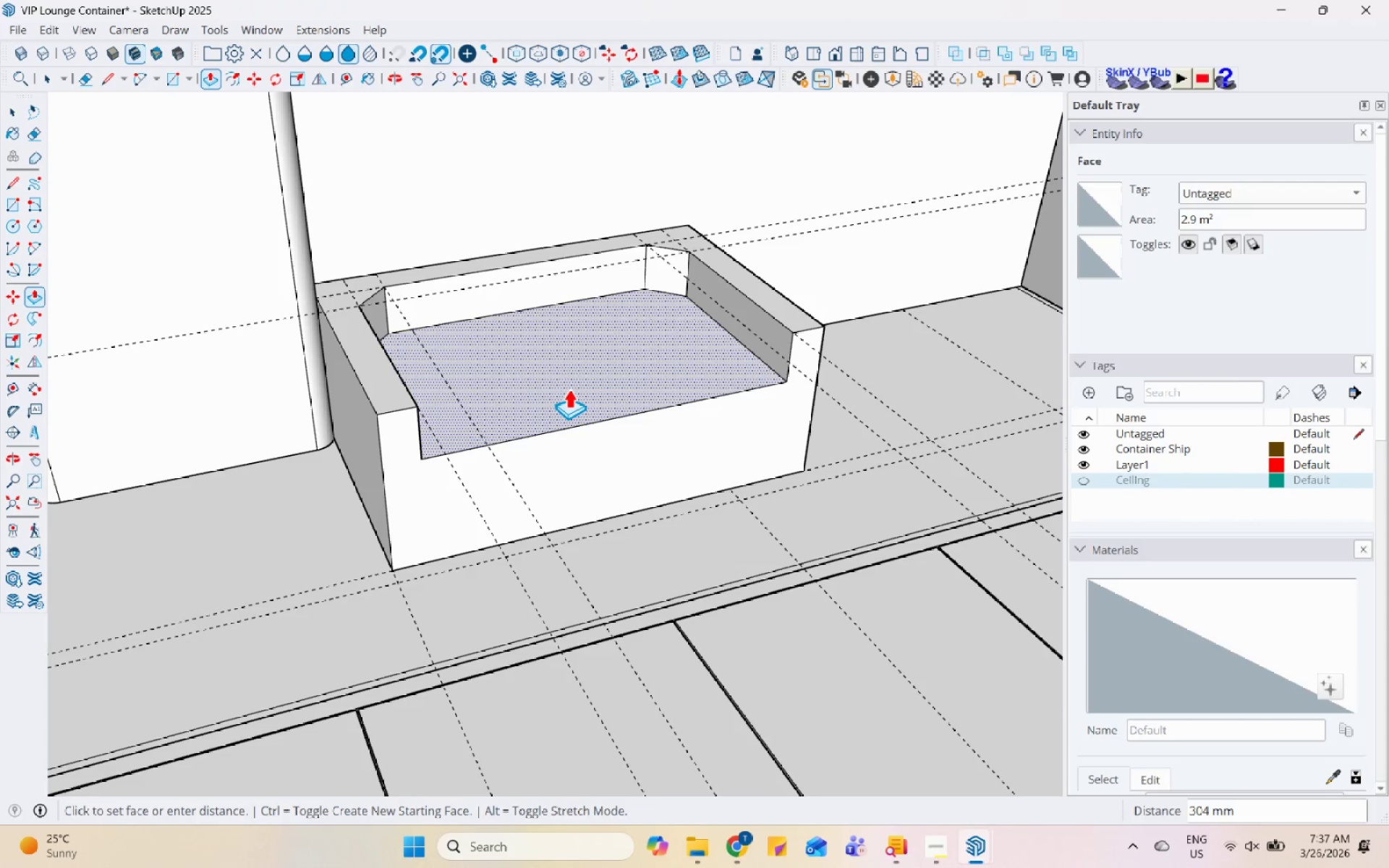 
key(Space)
 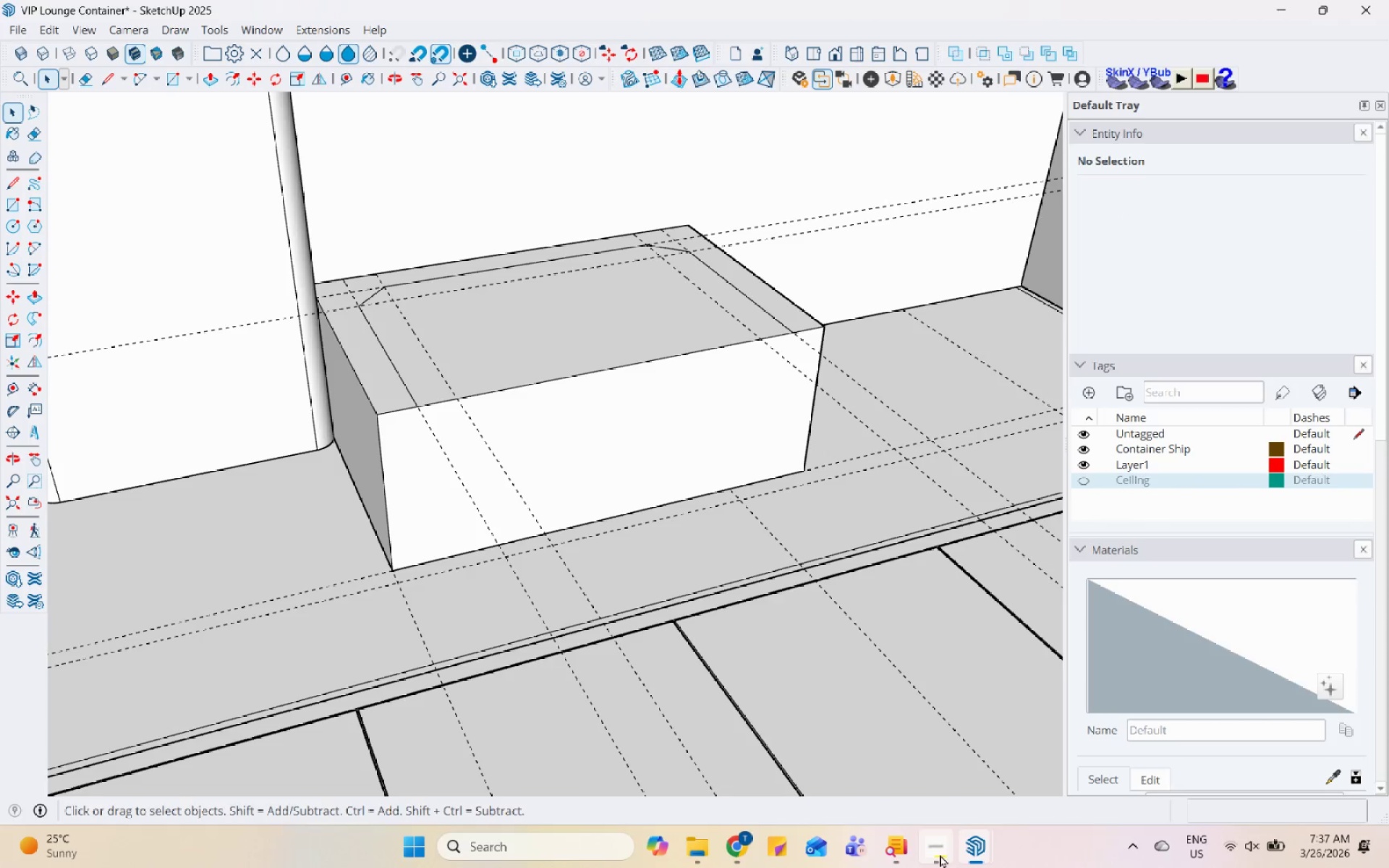 
left_click([935, 854])